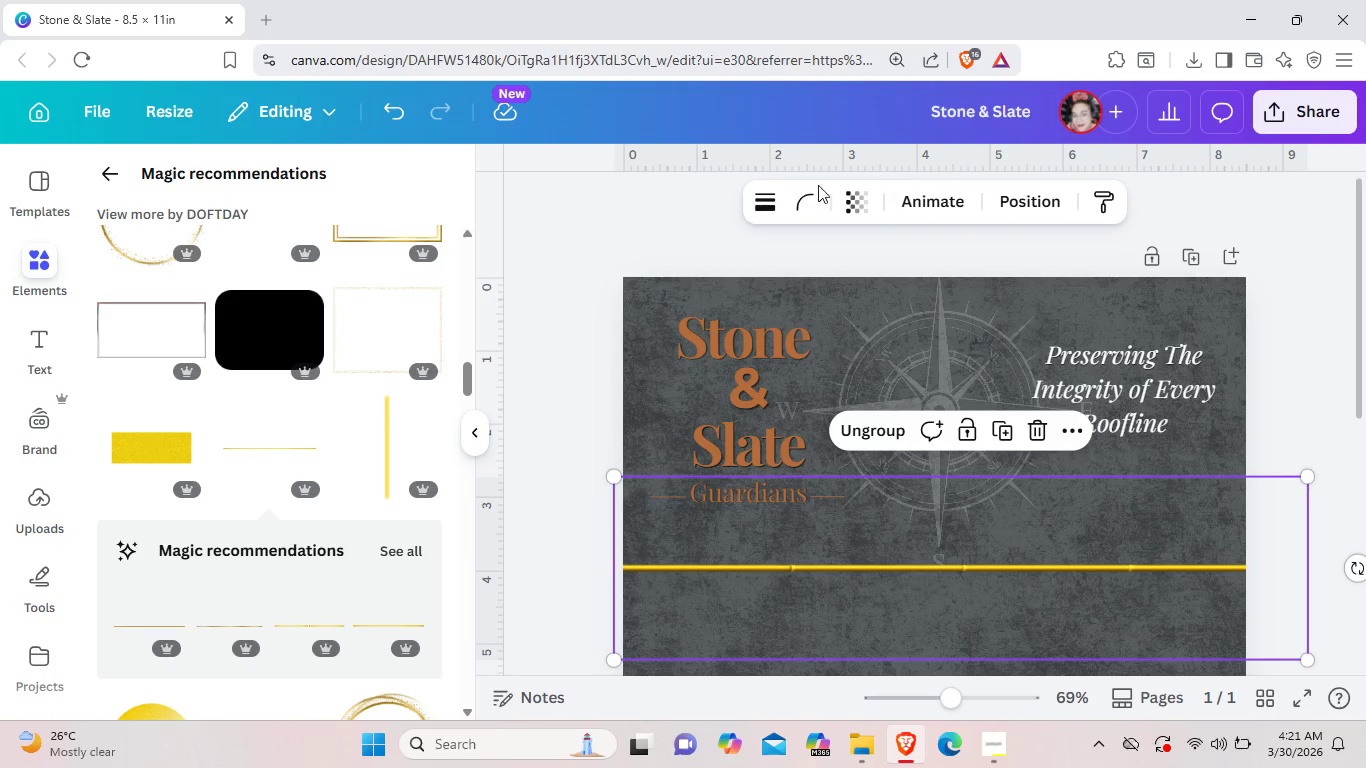 
left_click([779, 204])
 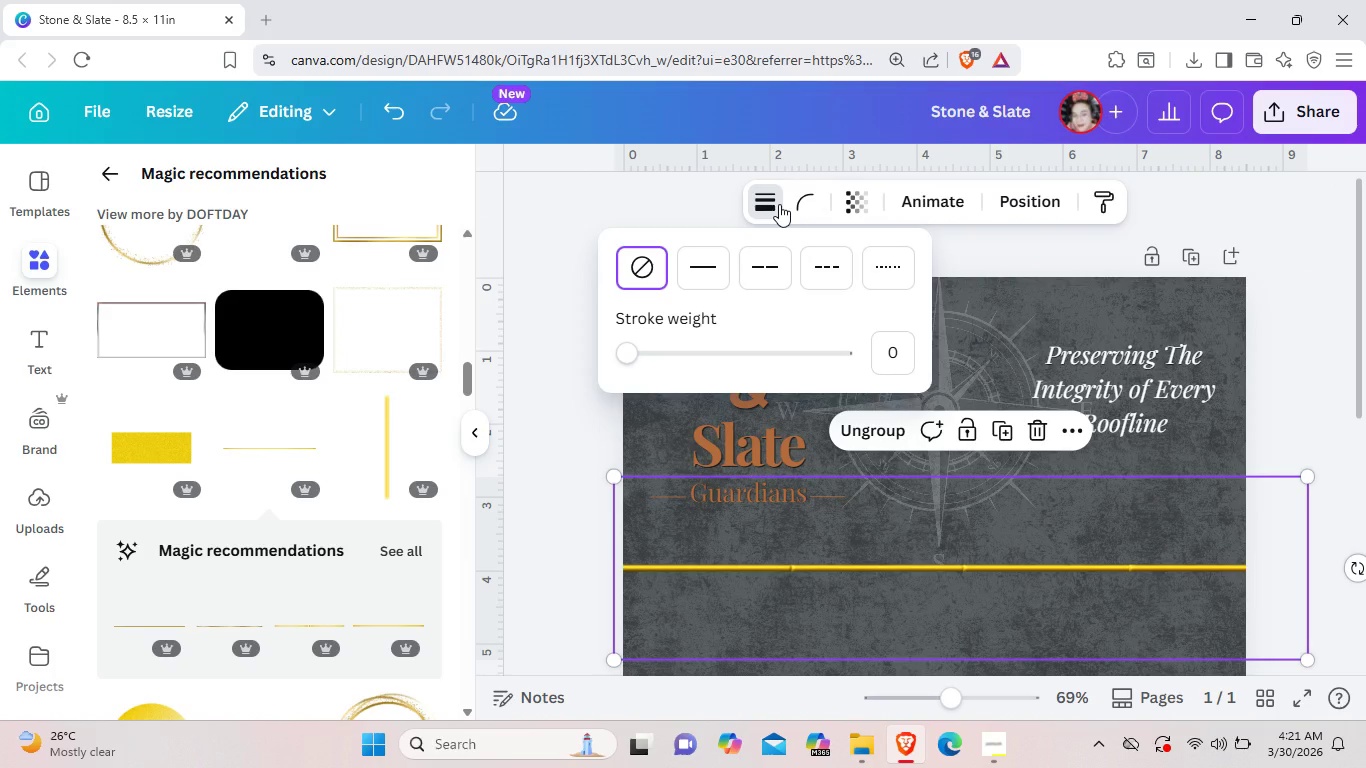 
left_click([779, 204])
 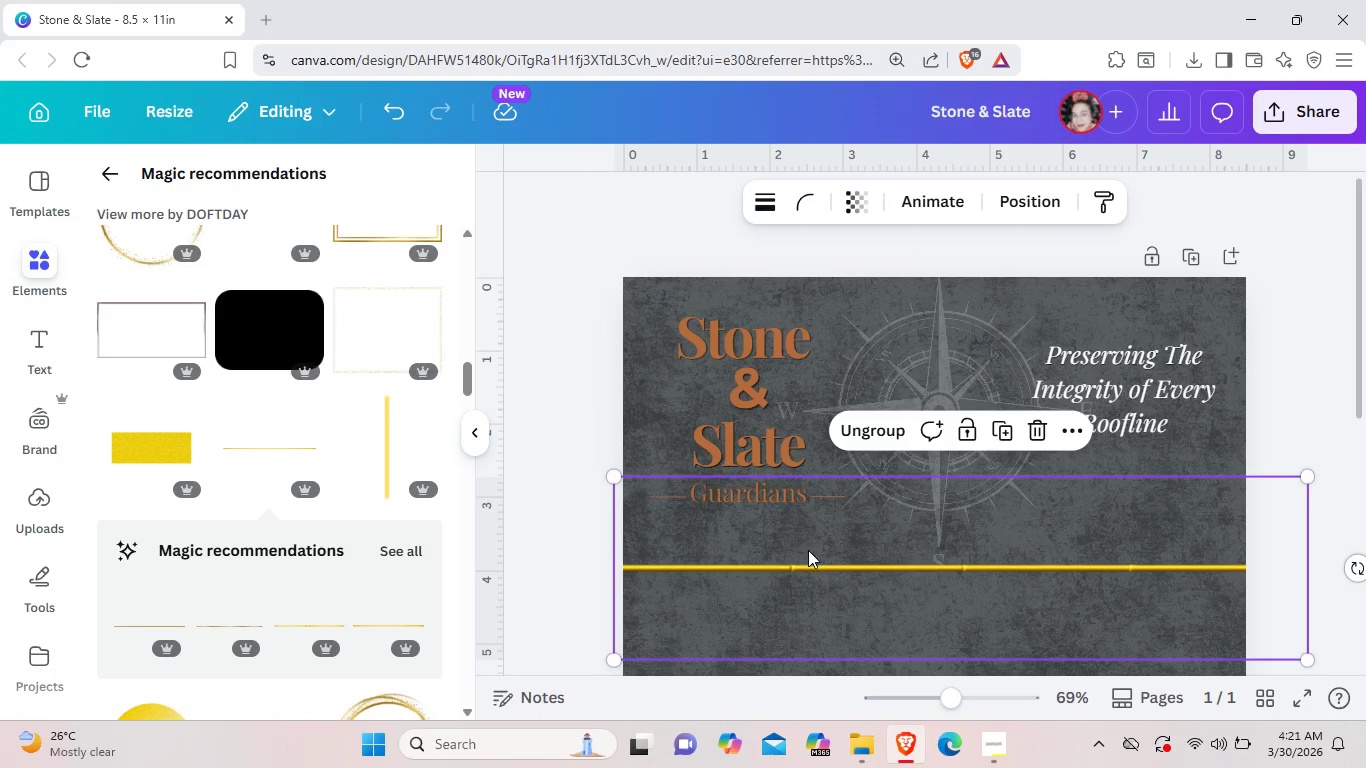 
right_click([808, 550])
 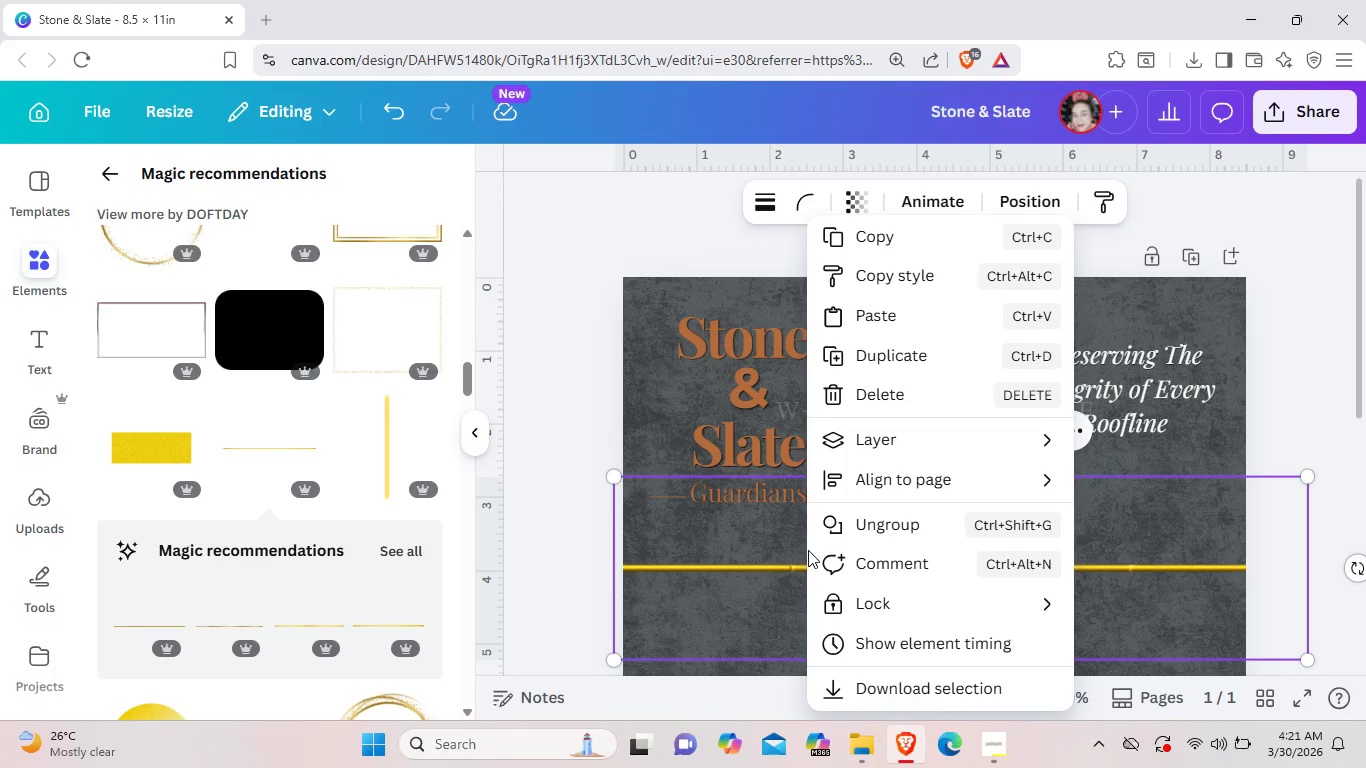 
scroll: coordinate [1057, 632], scroll_direction: down, amount: 2.0
 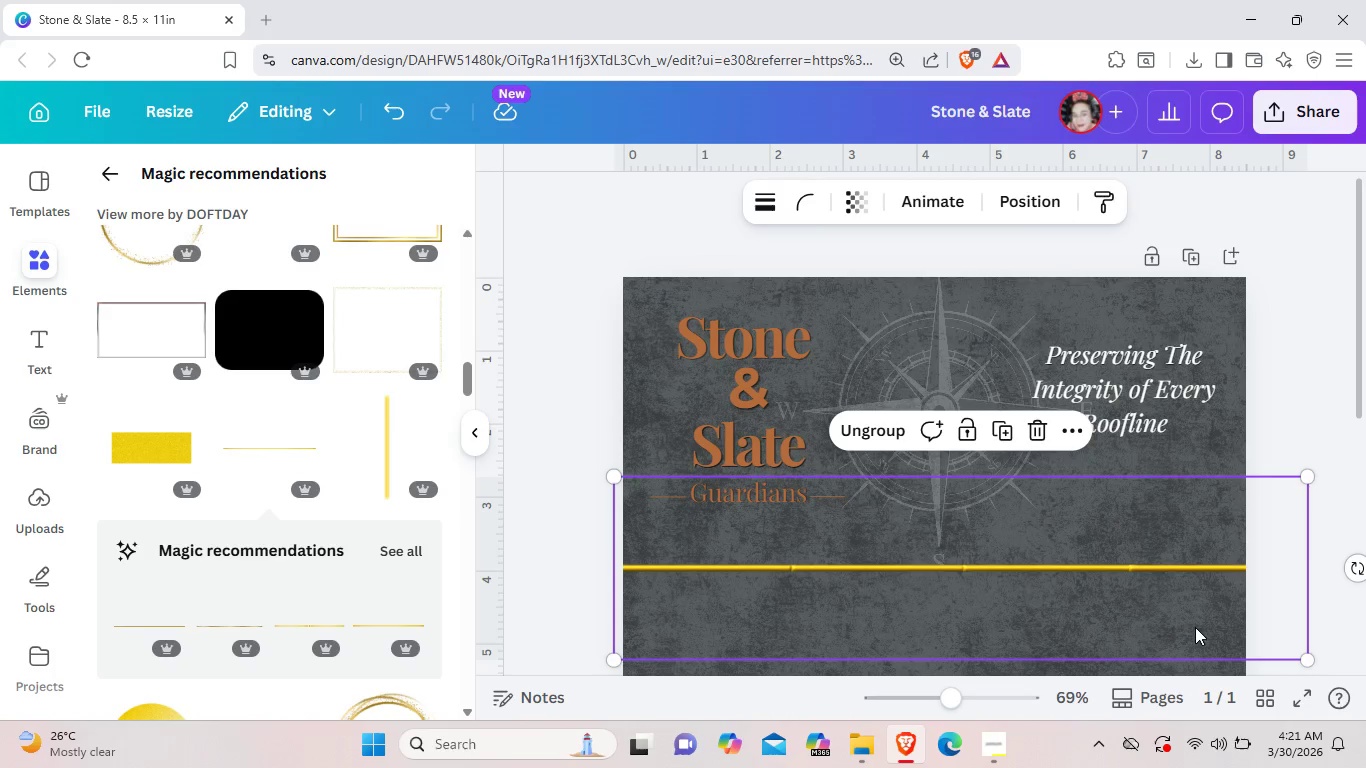 
left_click([1195, 627])
 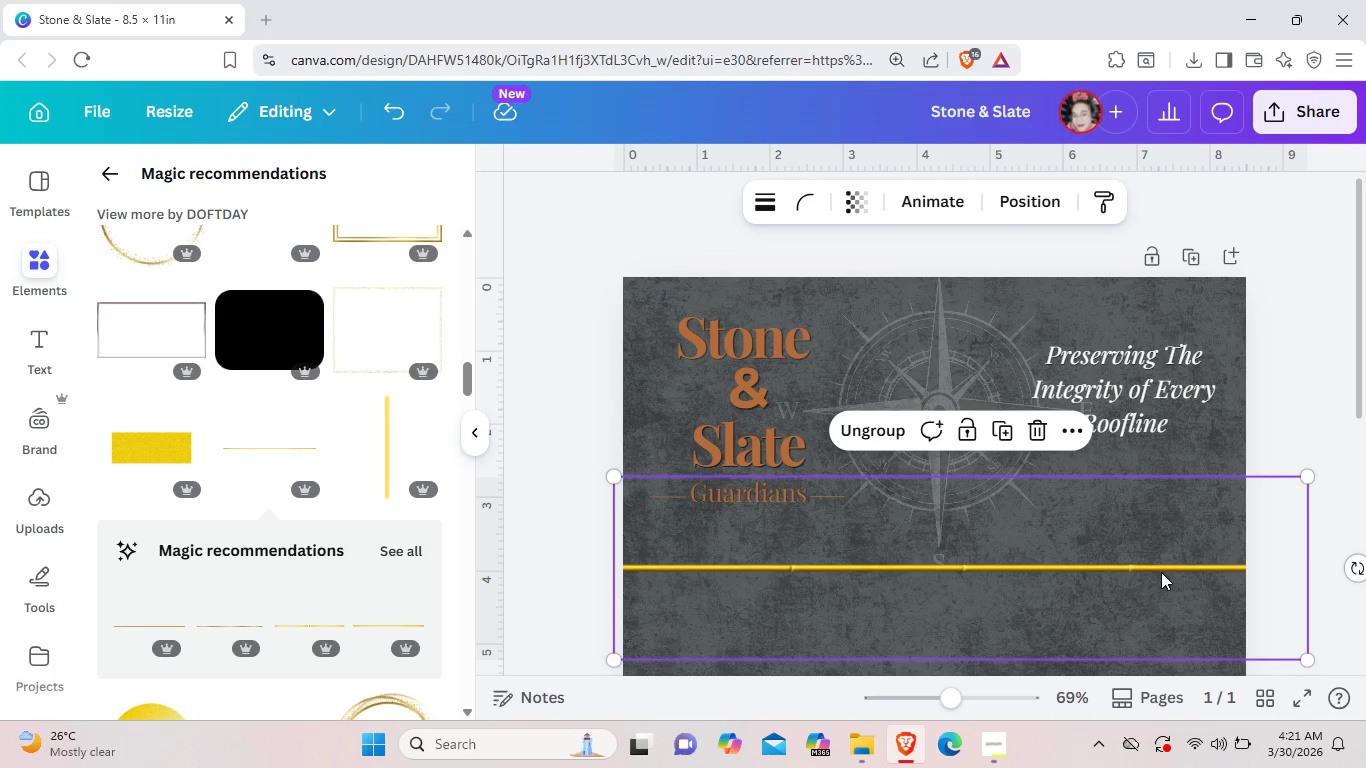 
left_click([1161, 572])
 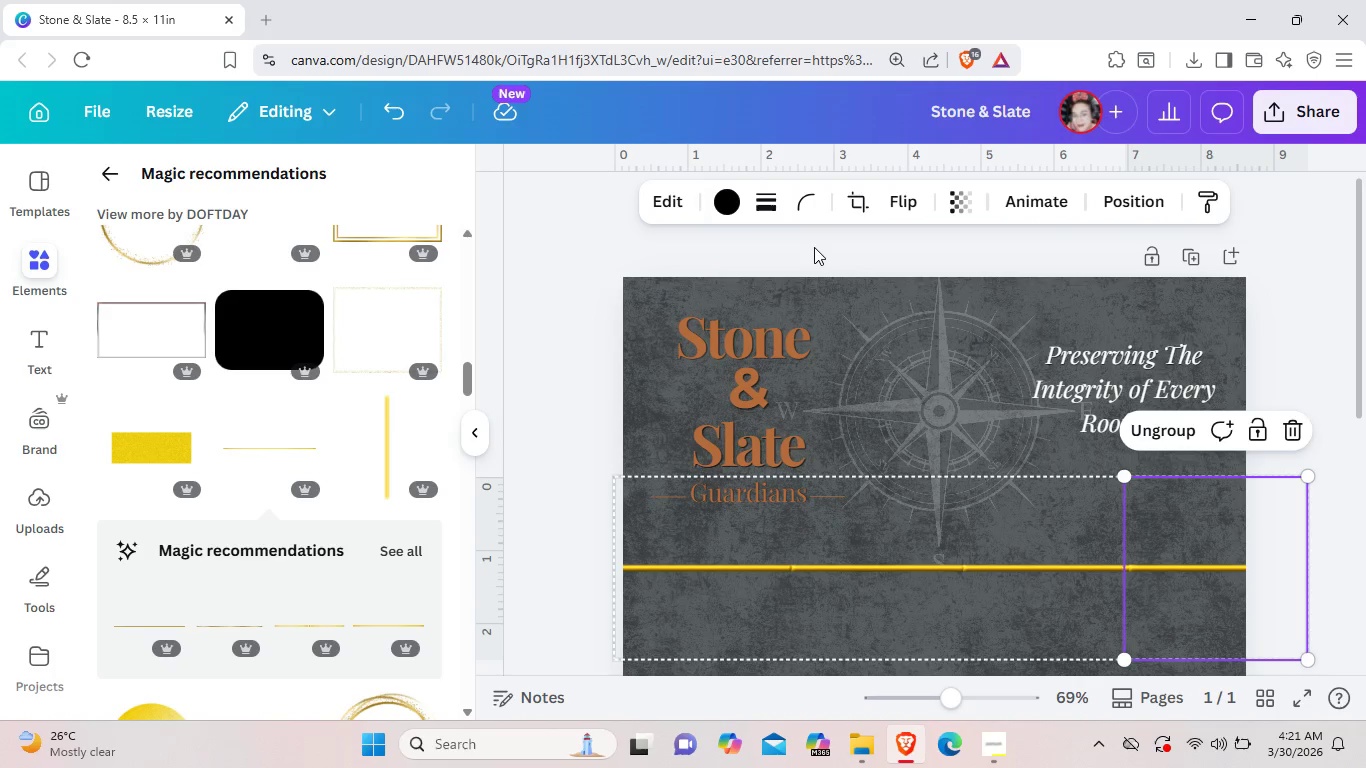 
left_click([728, 197])
 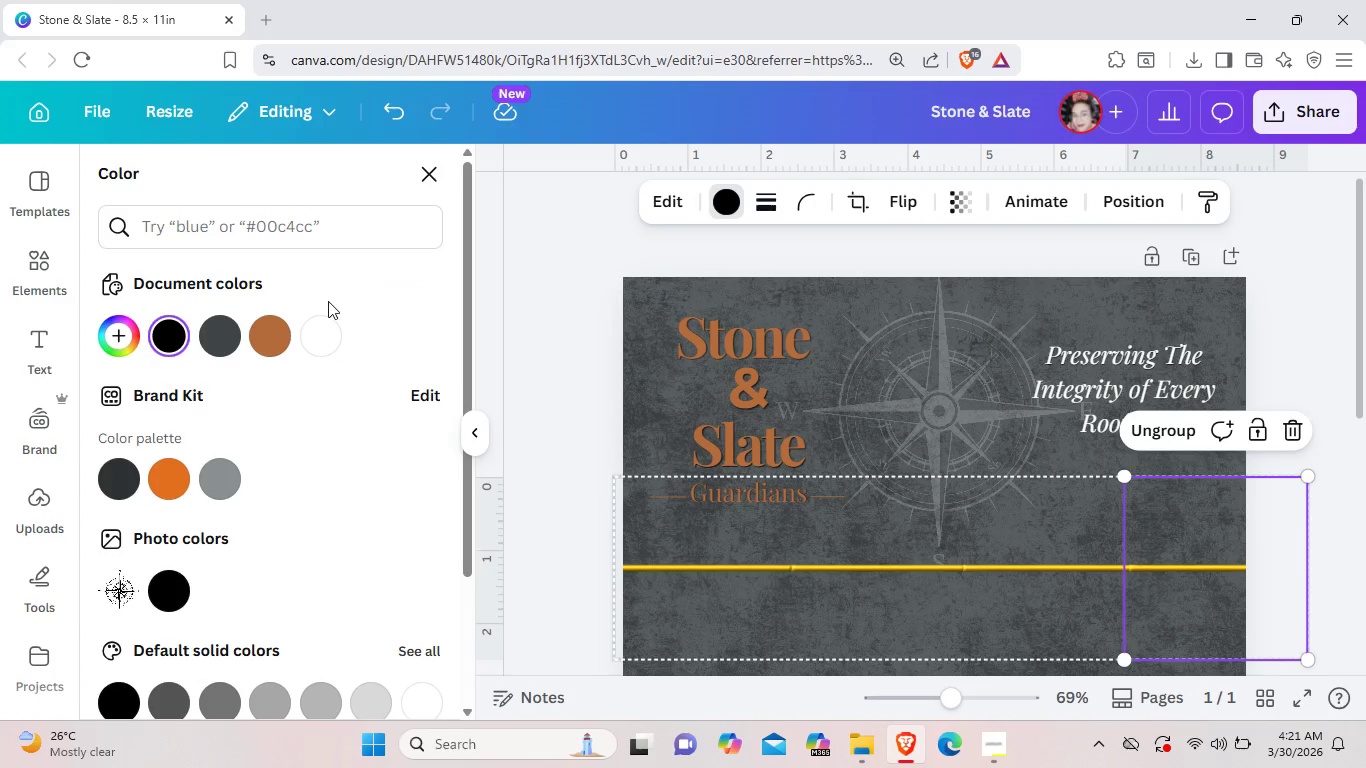 
left_click([278, 328])
 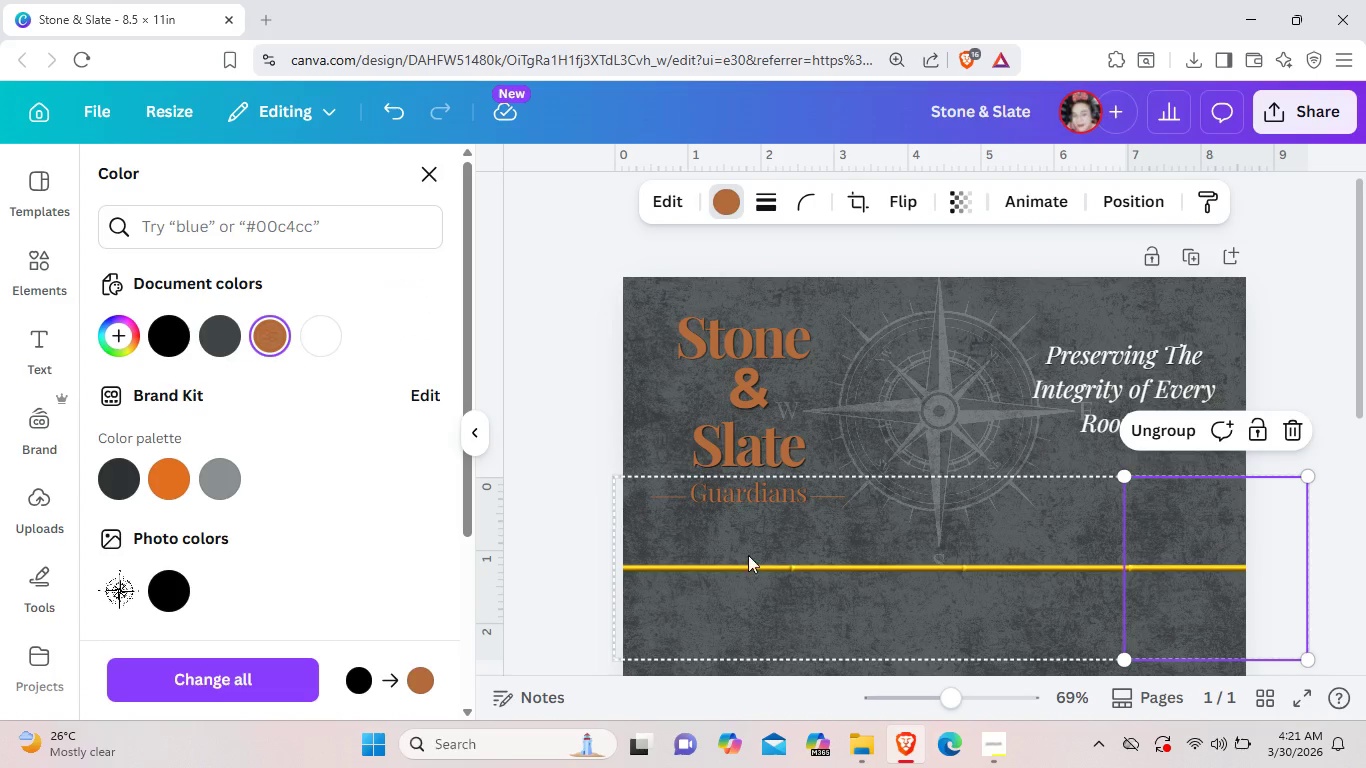 
scroll: coordinate [876, 609], scroll_direction: down, amount: 2.0
 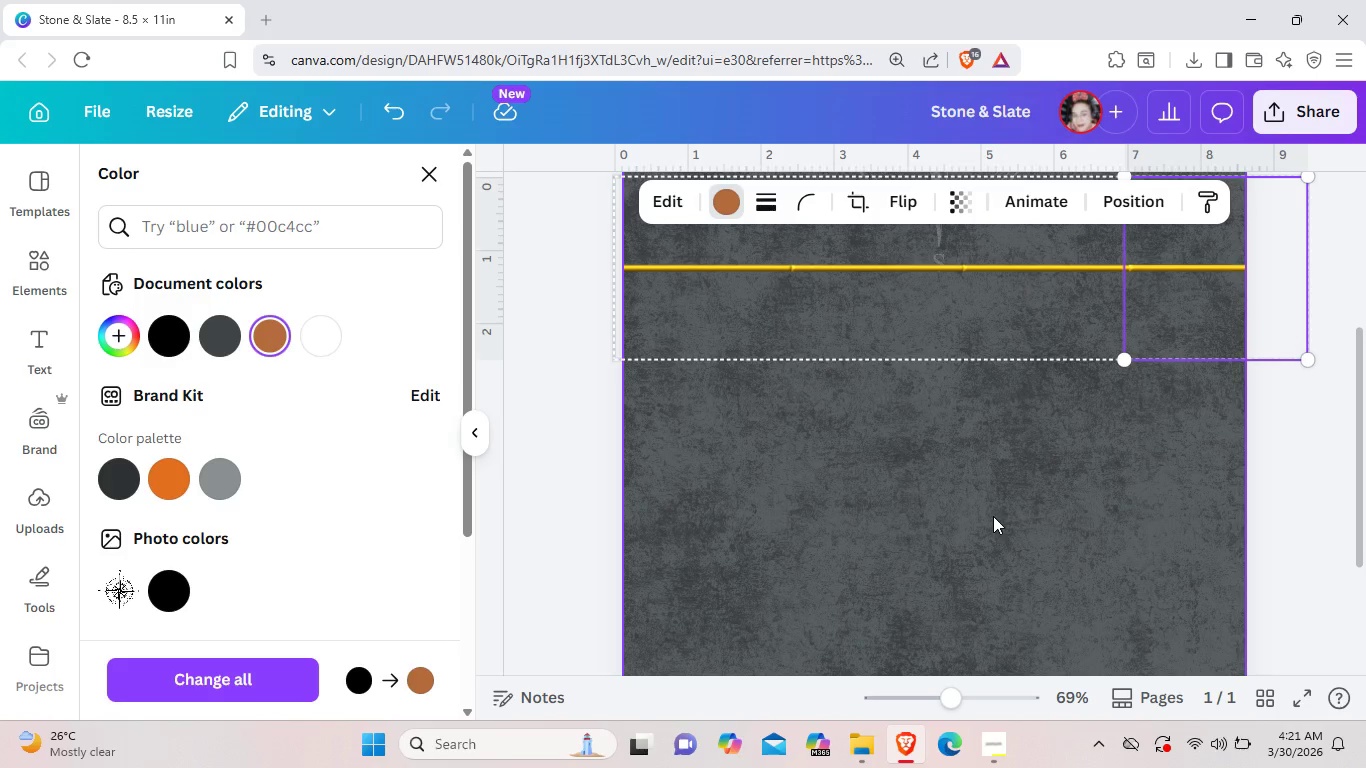 
left_click([993, 516])
 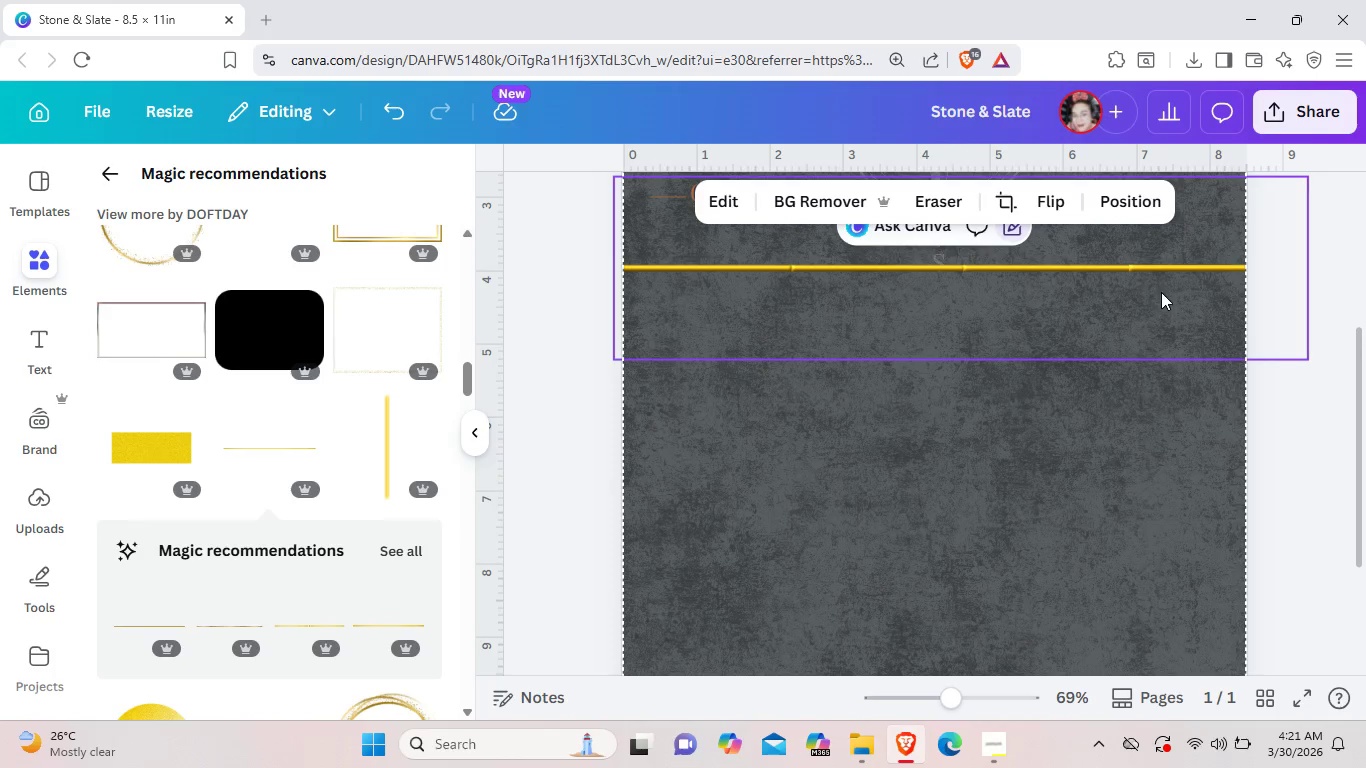 
left_click([1161, 278])
 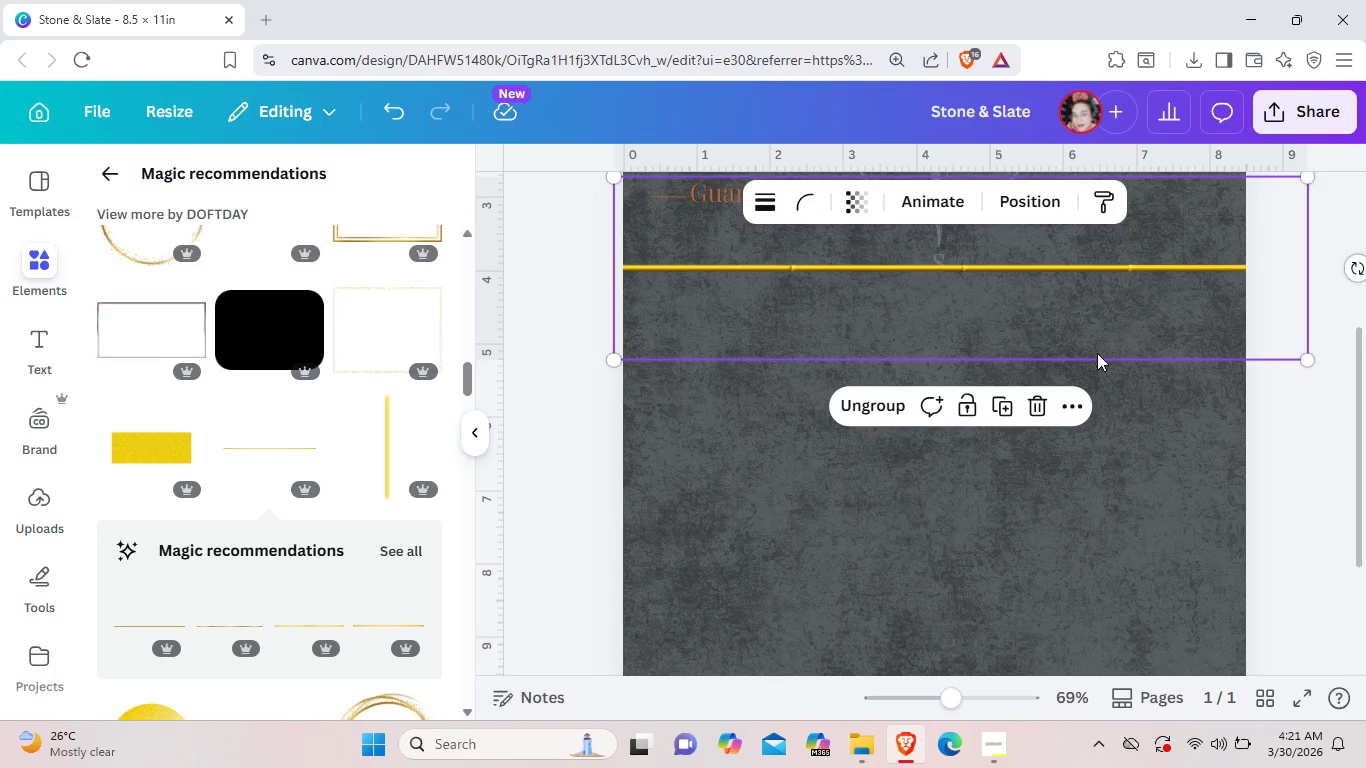 
scroll: coordinate [1088, 358], scroll_direction: up, amount: 2.0
 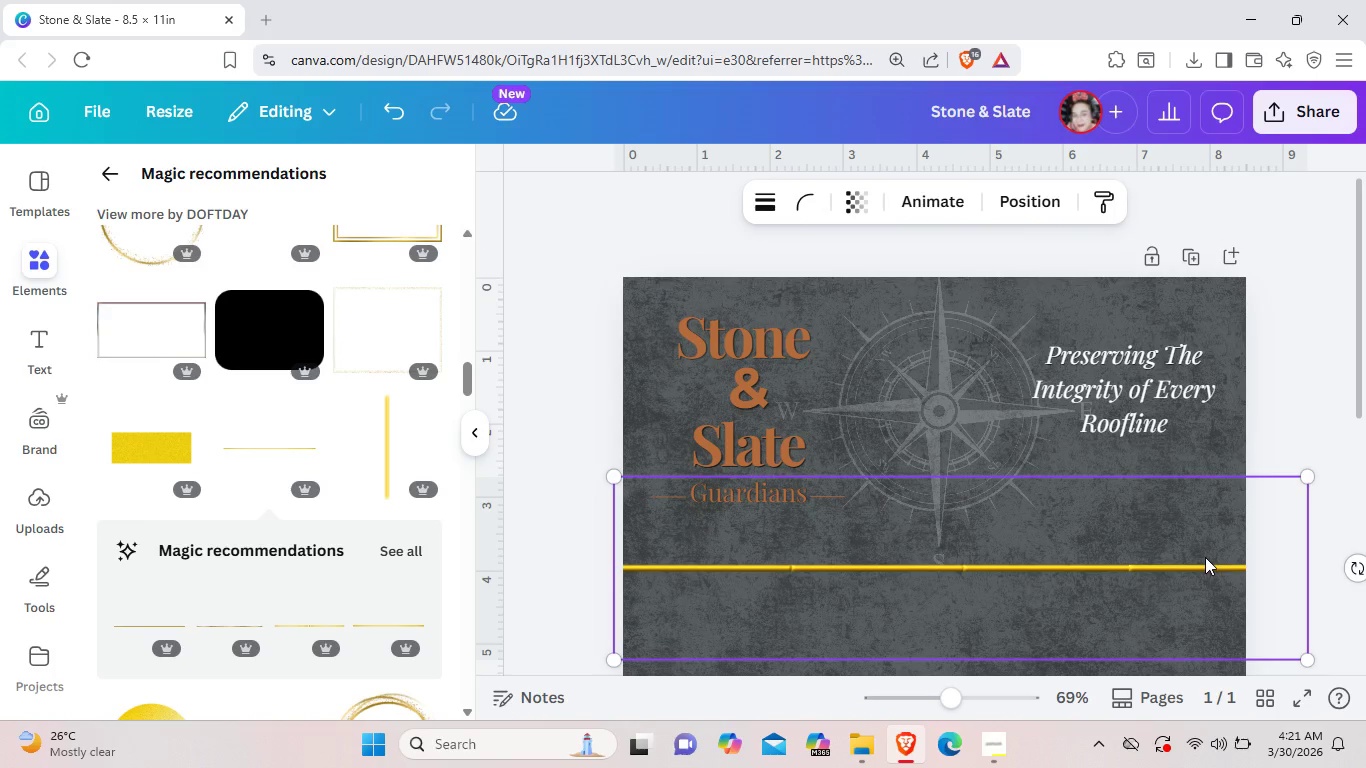 
double_click([1205, 558])
 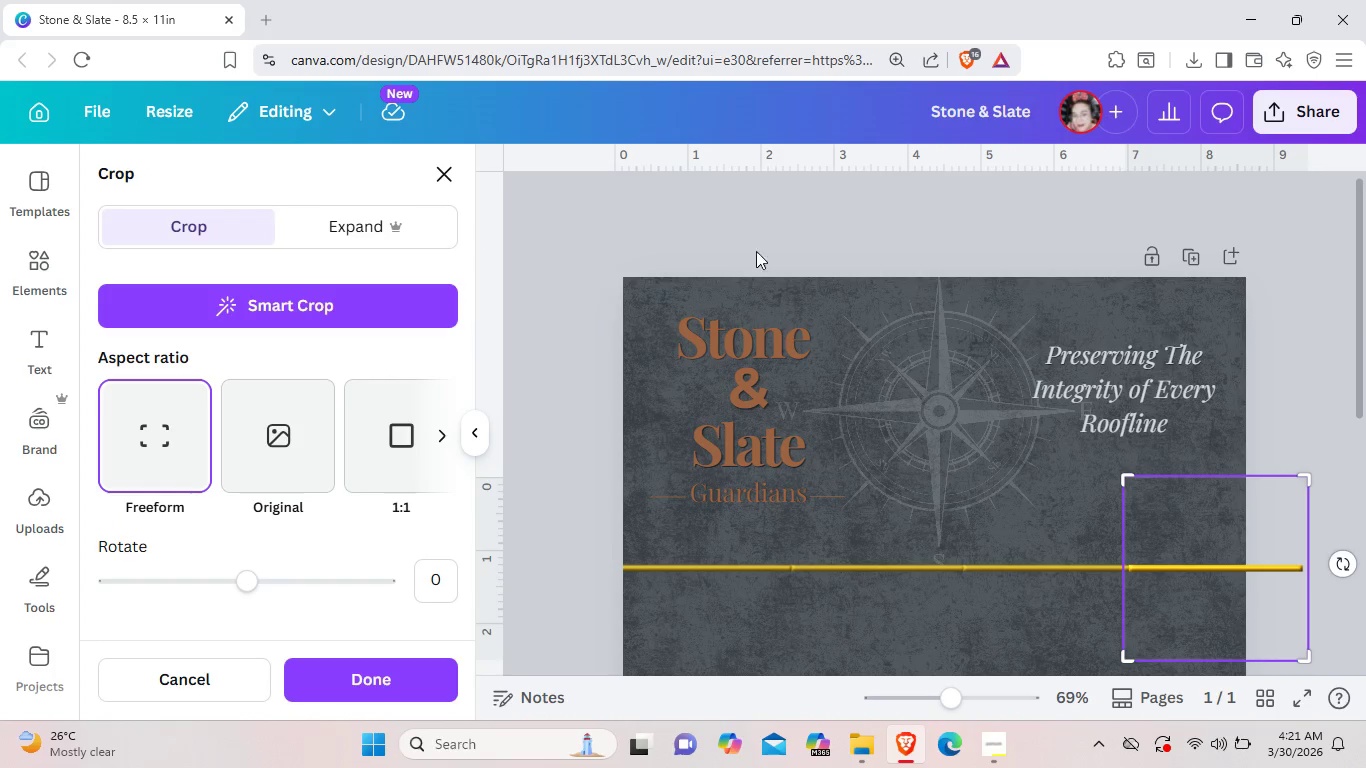 
scroll: coordinate [794, 419], scroll_direction: down, amount: 2.0
 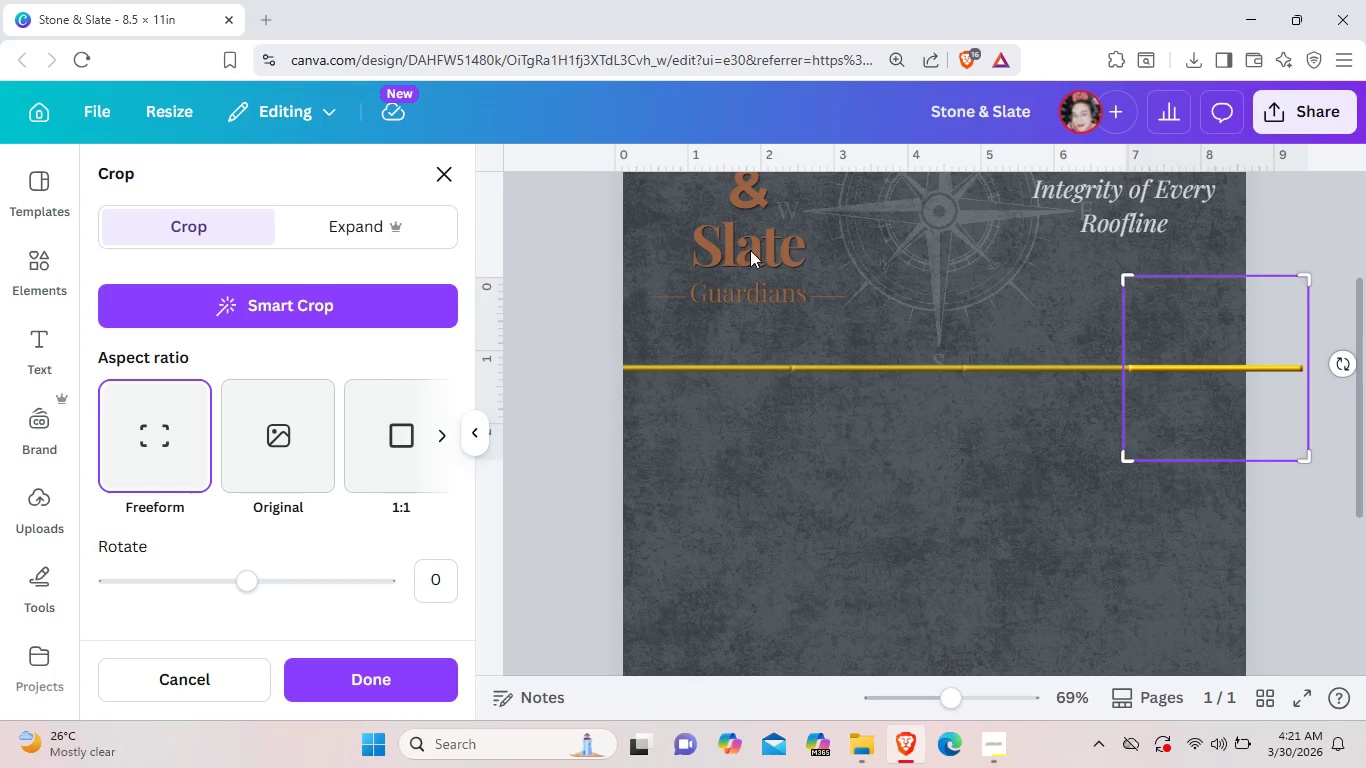 
scroll: coordinate [724, 257], scroll_direction: up, amount: 4.0
 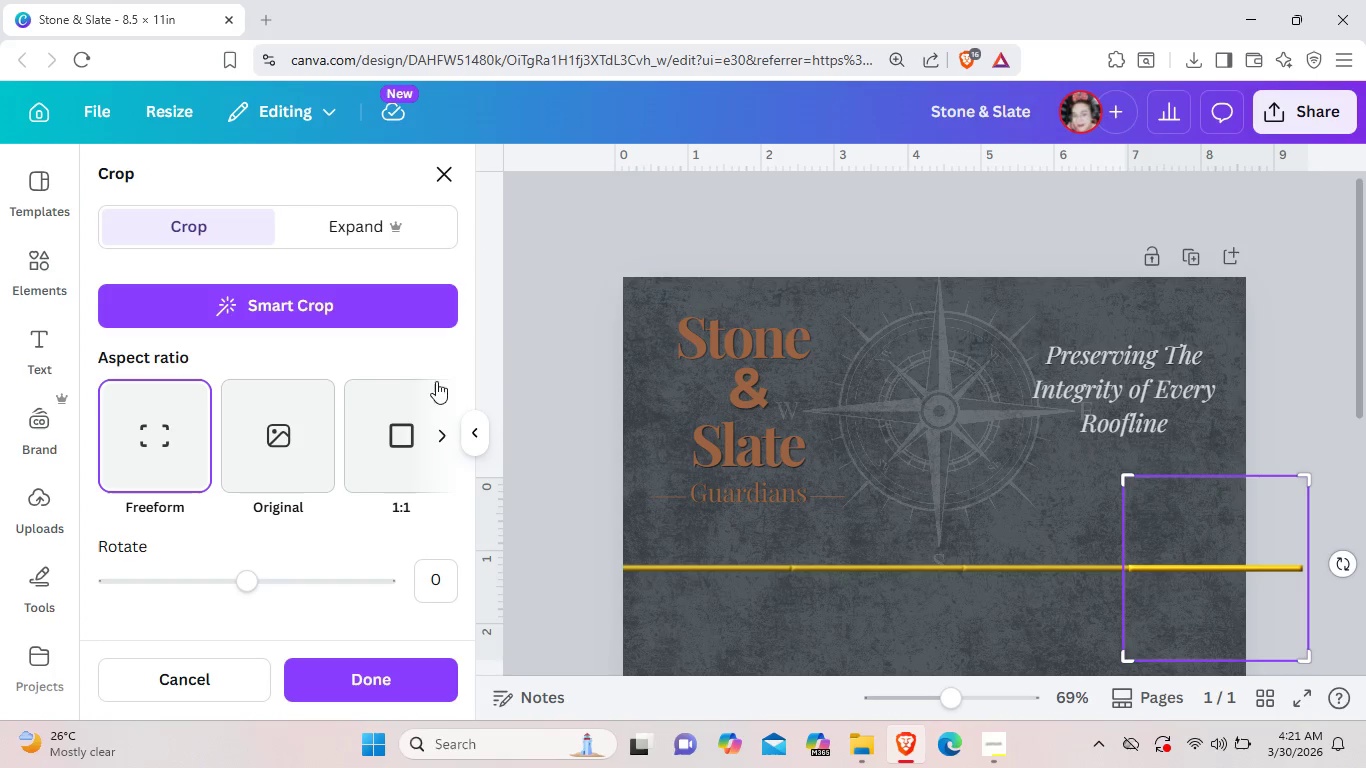 
scroll: coordinate [406, 387], scroll_direction: down, amount: 2.0
 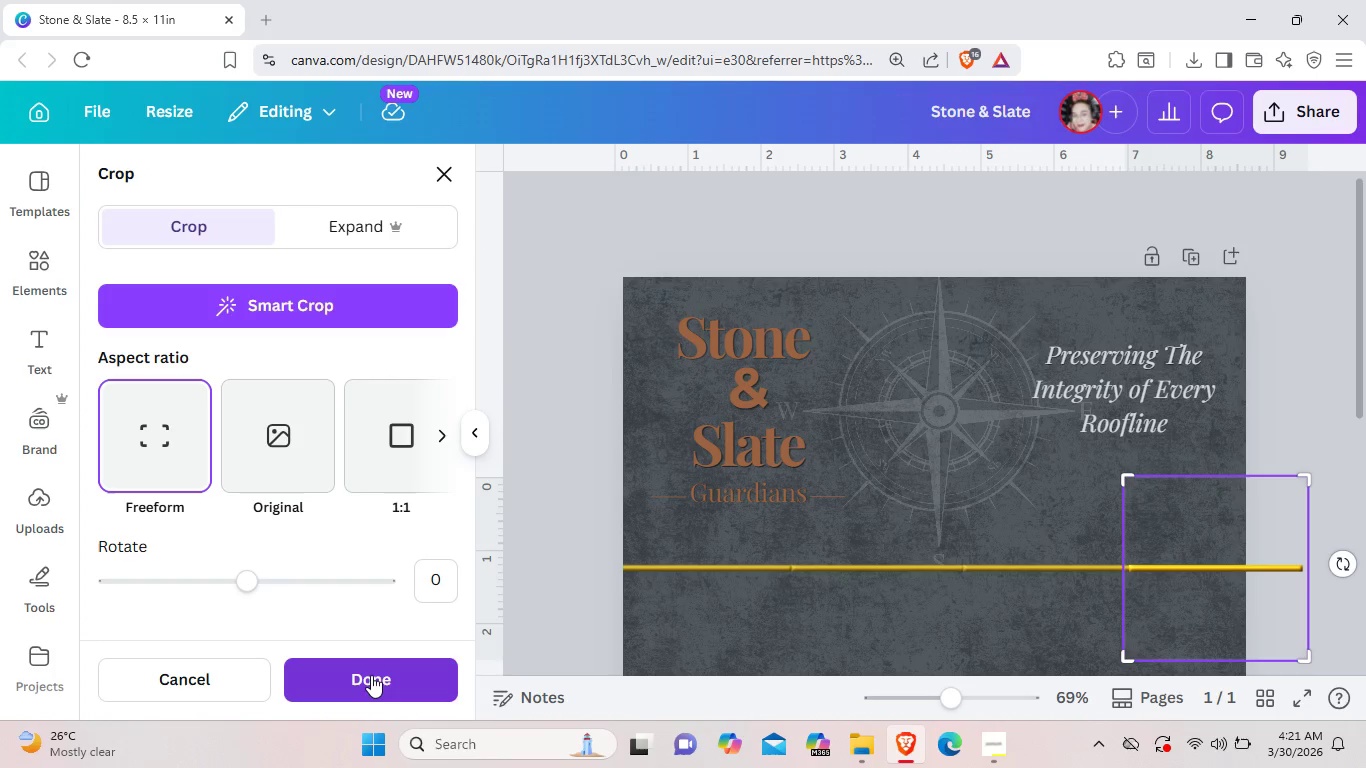 
left_click([371, 675])
 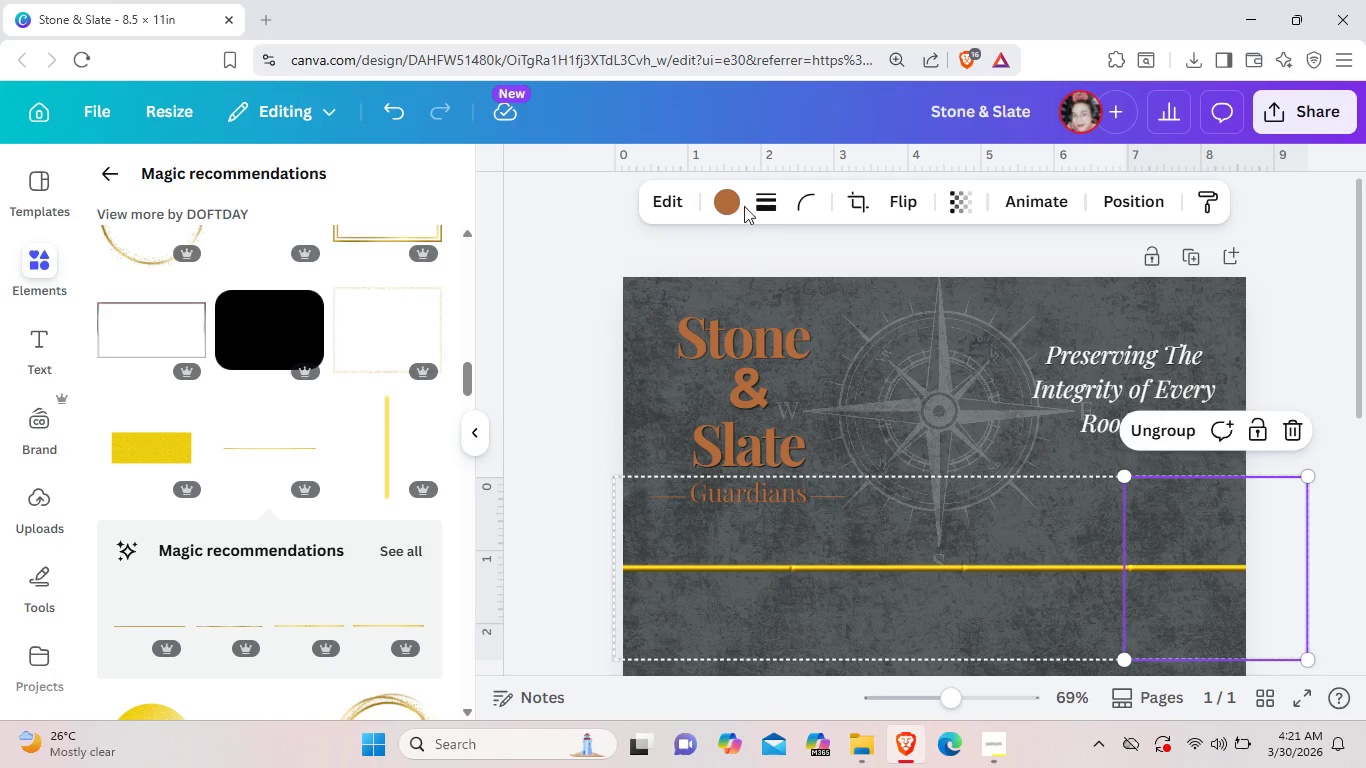 
left_click([731, 200])
 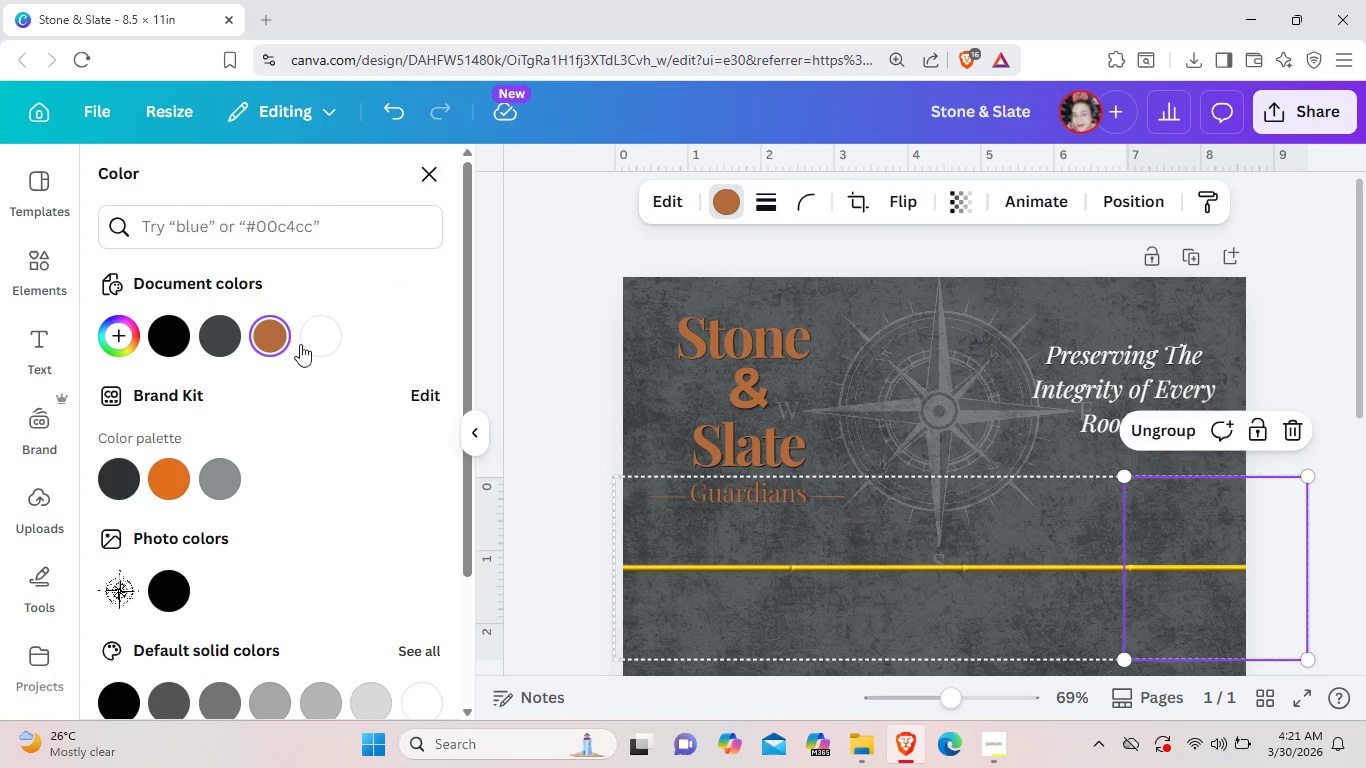 
left_click([276, 329])
 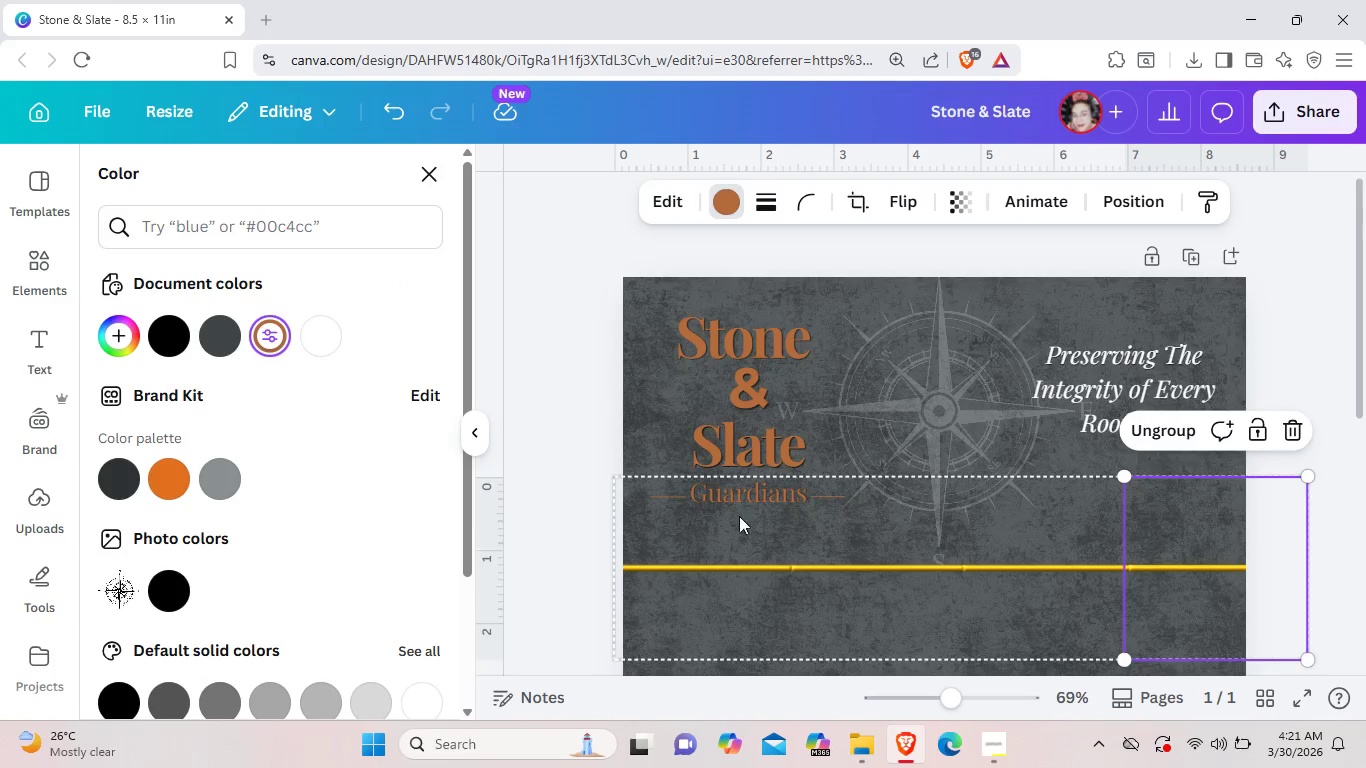 
scroll: coordinate [868, 469], scroll_direction: down, amount: 5.0
 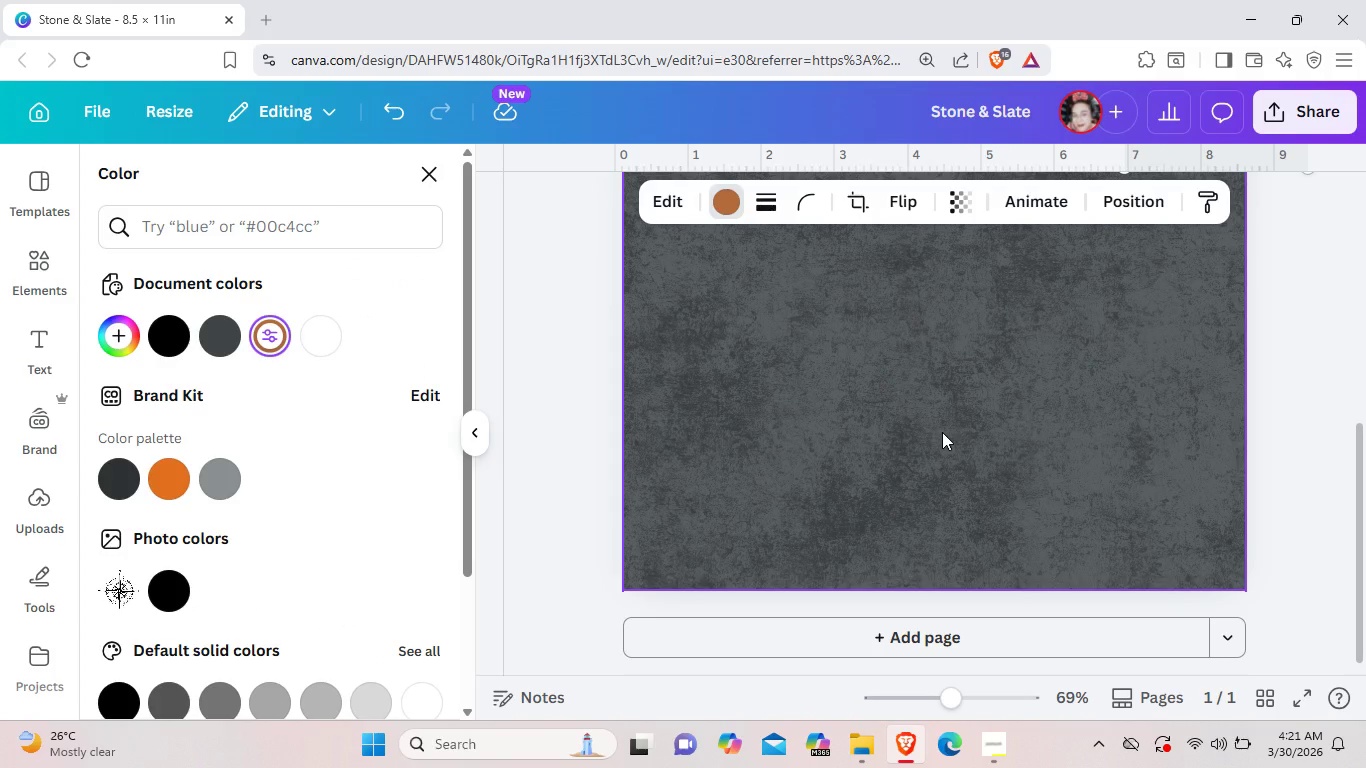 
left_click([942, 432])
 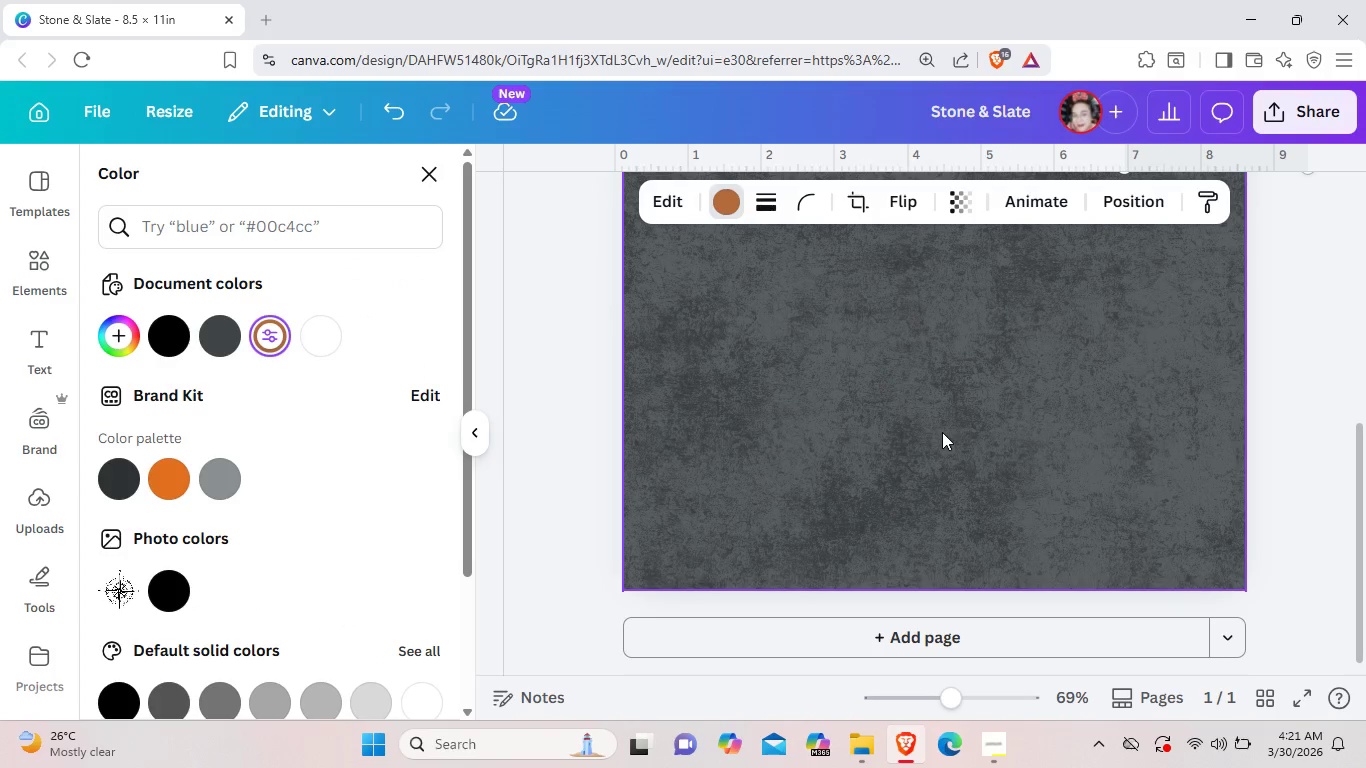 
scroll: coordinate [942, 432], scroll_direction: up, amount: 2.0
 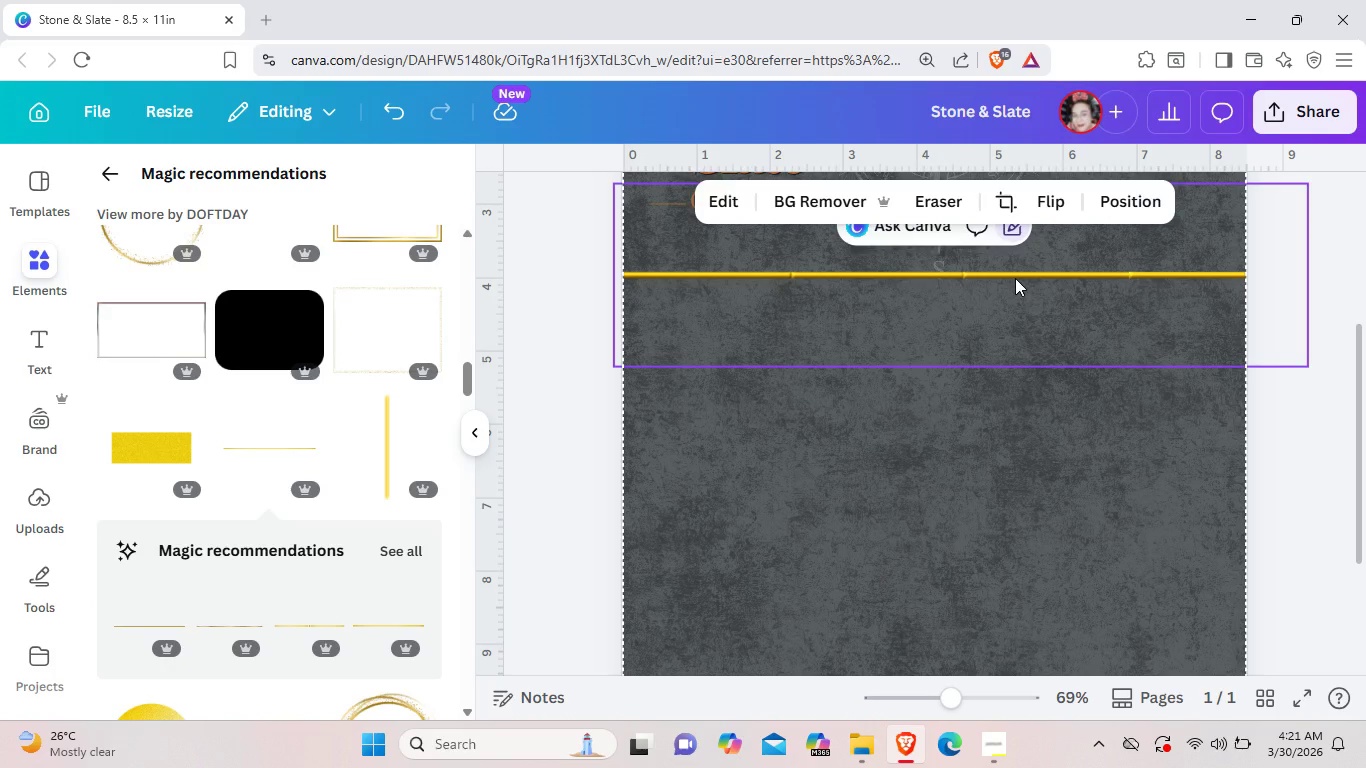 
double_click([1015, 278])
 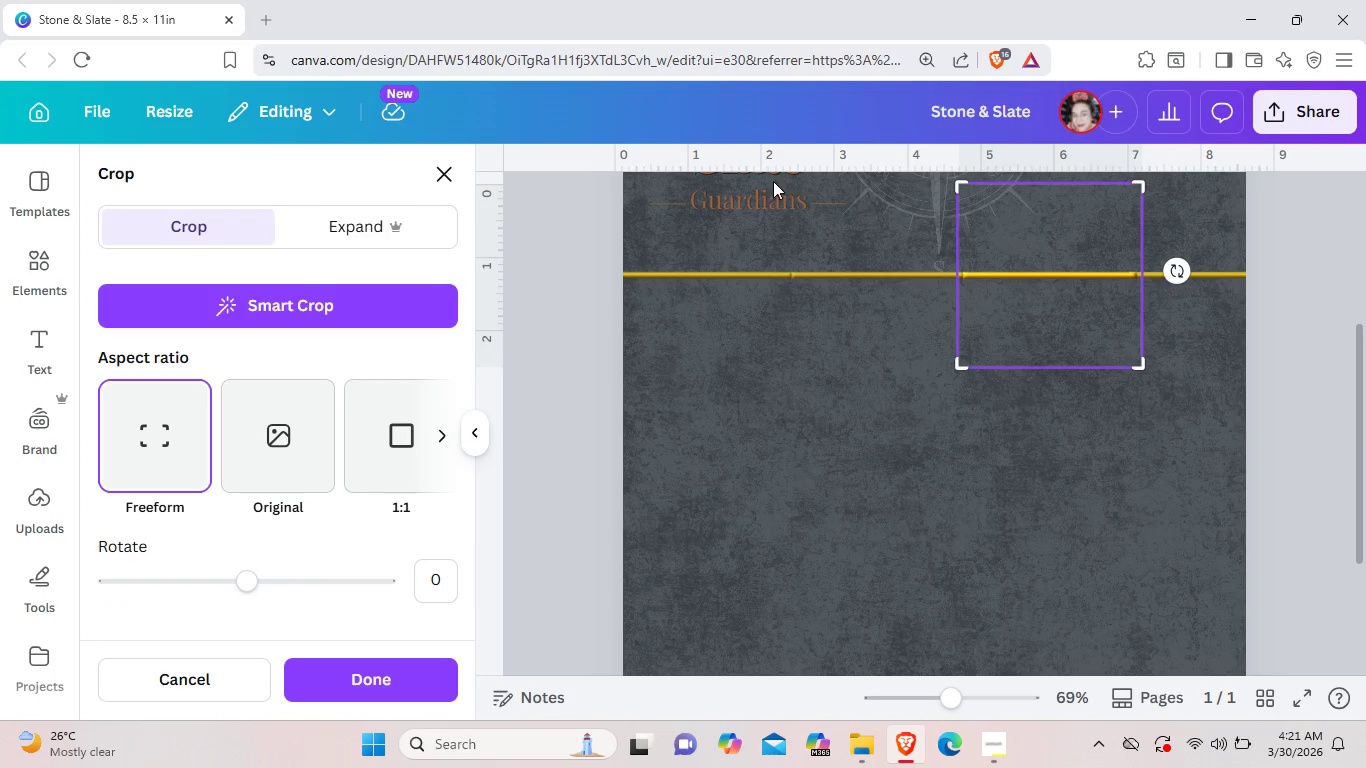 
scroll: coordinate [643, 528], scroll_direction: up, amount: 3.0
 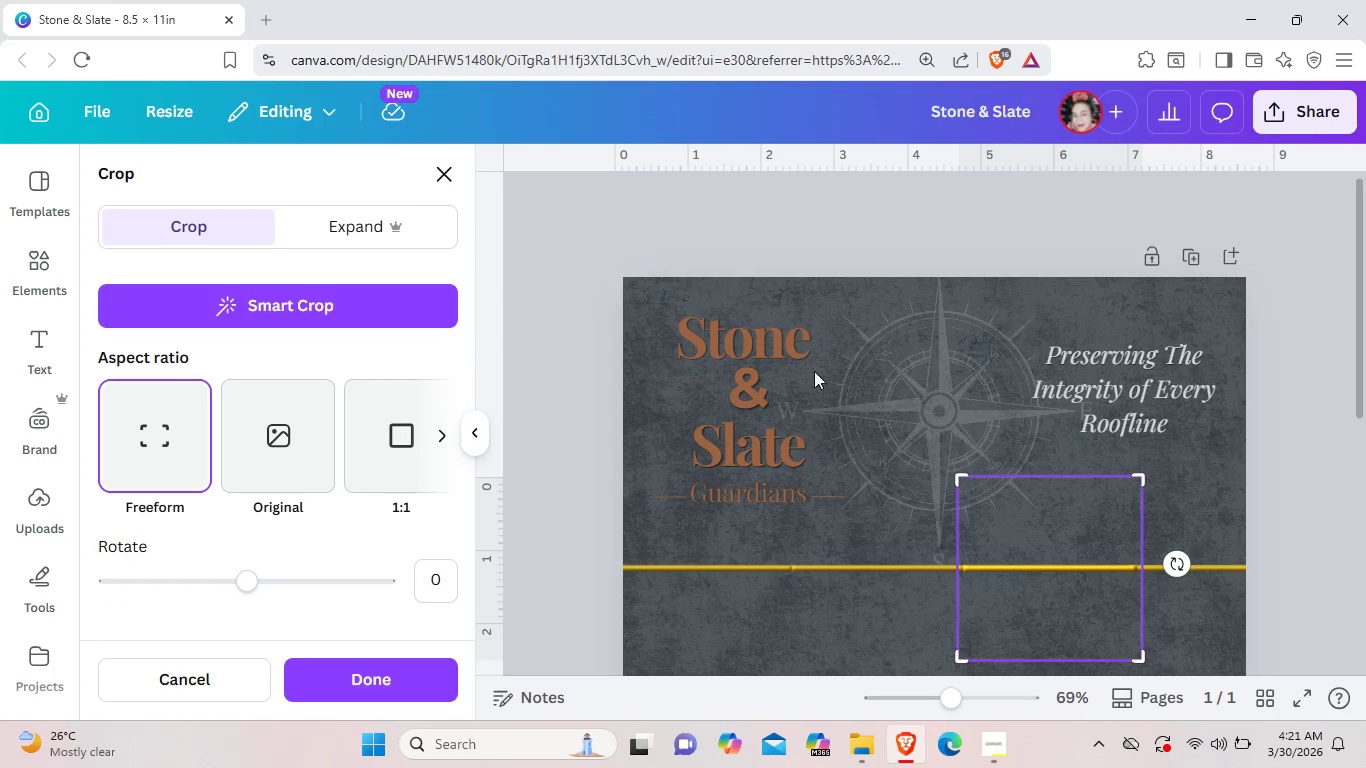 
left_click([850, 450])
 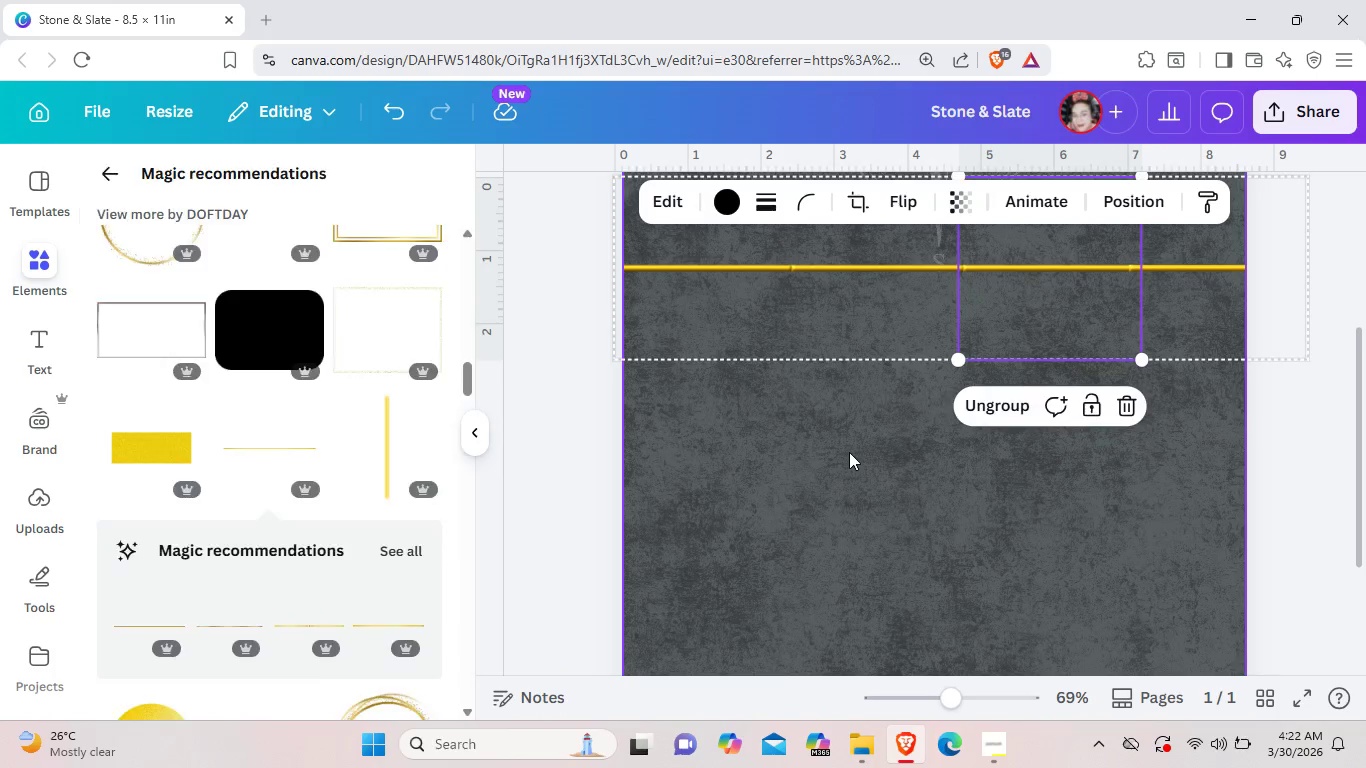 
scroll: coordinate [849, 452], scroll_direction: up, amount: 3.0
 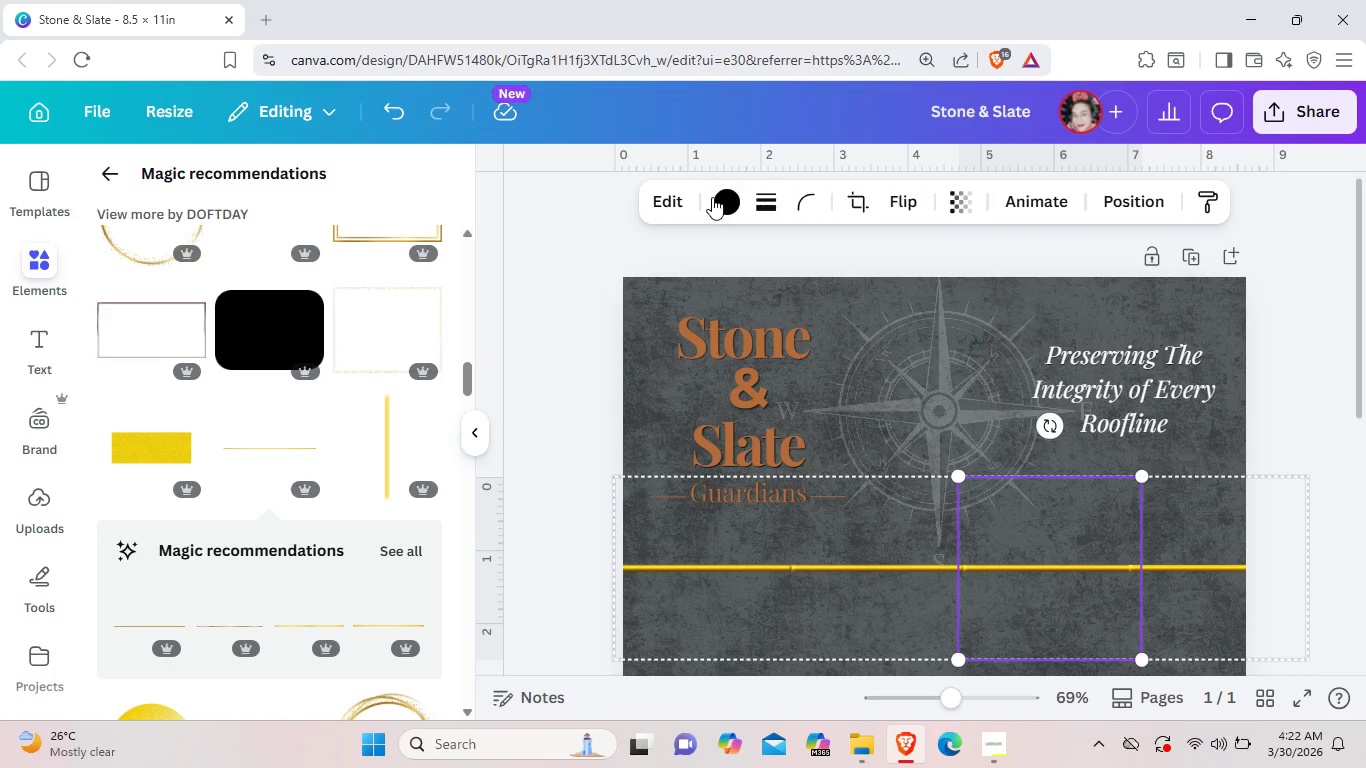 
left_click([721, 197])
 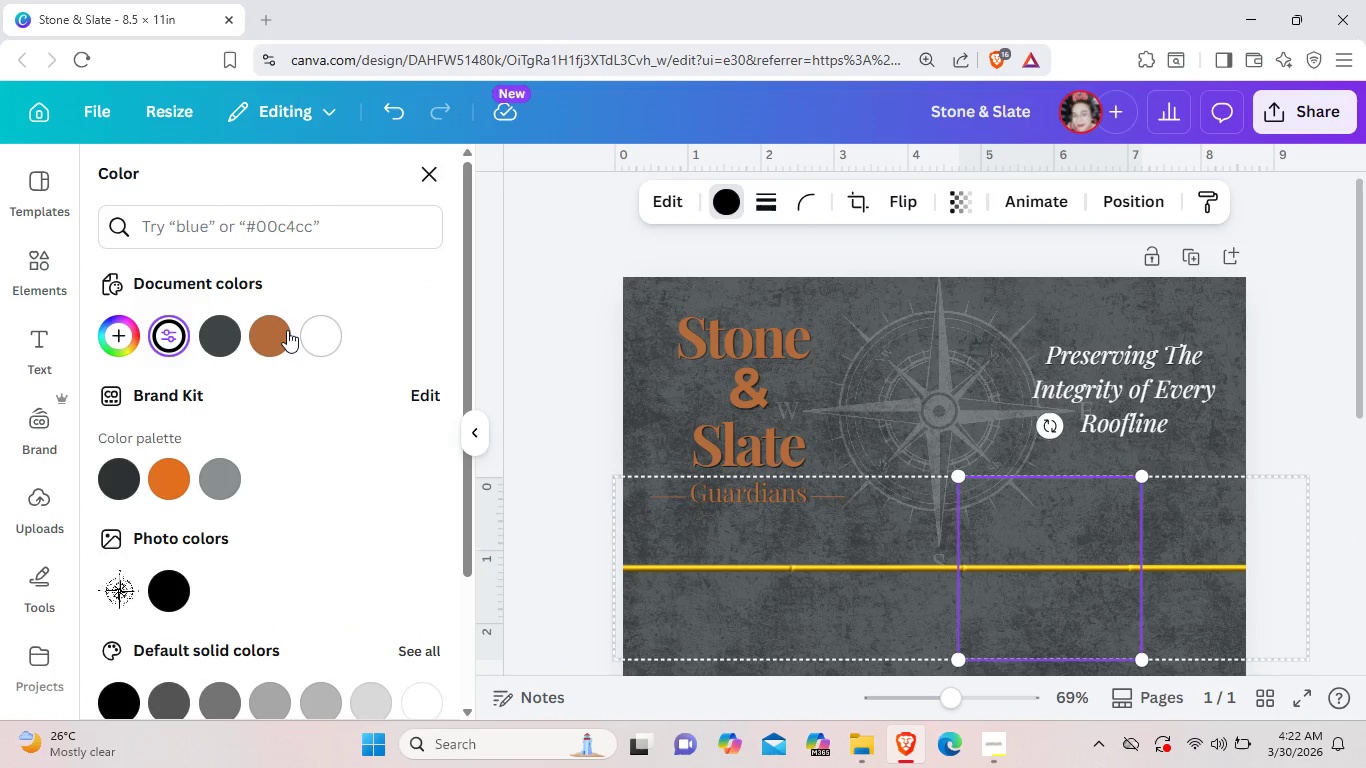 
left_click([267, 329])
 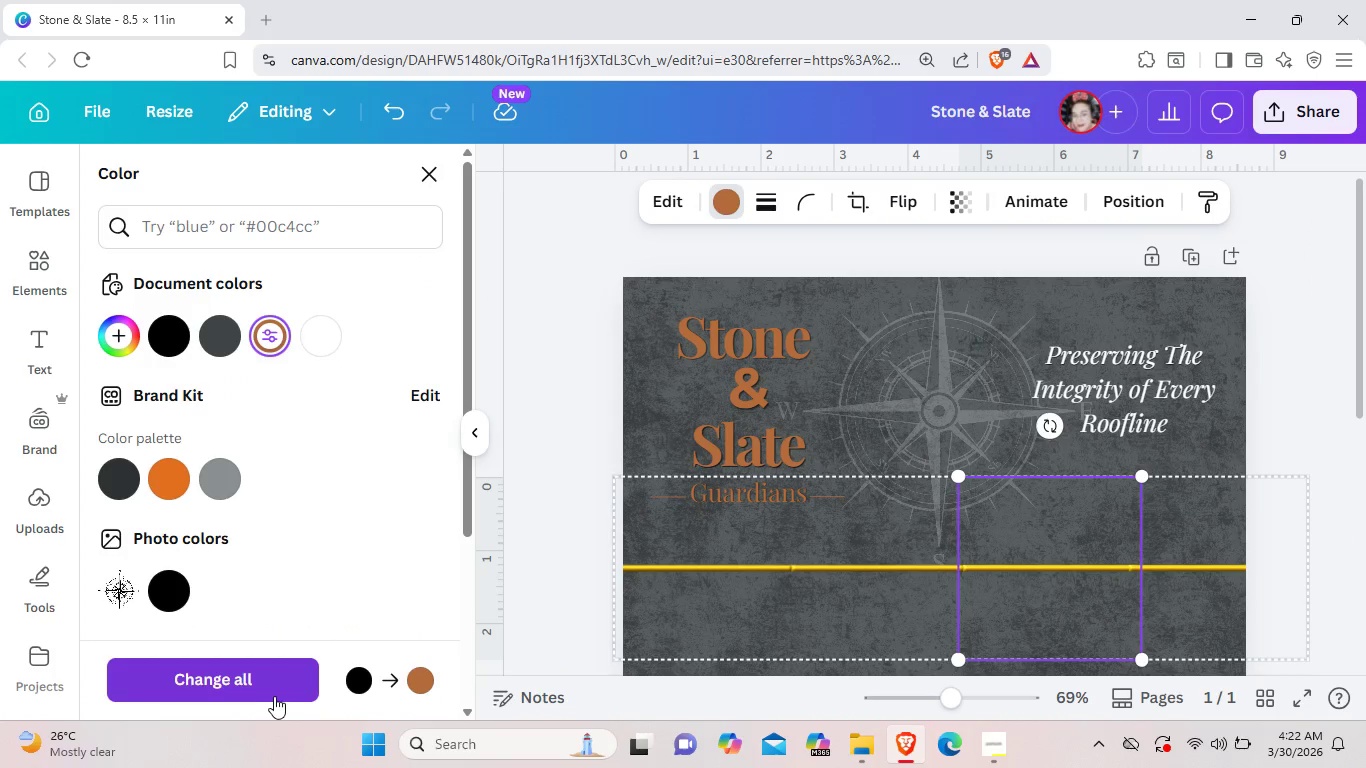 
left_click([281, 685])
 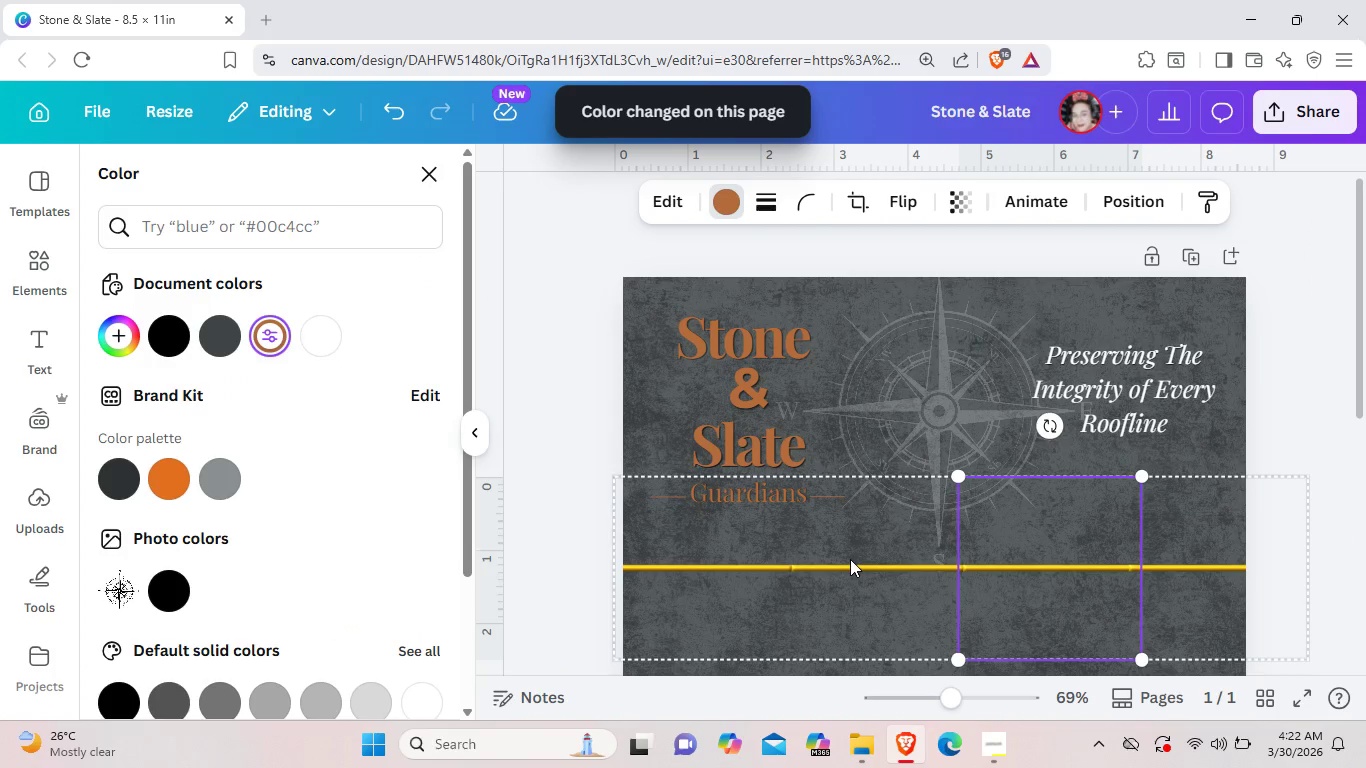 
scroll: coordinate [850, 559], scroll_direction: down, amount: 1.0
 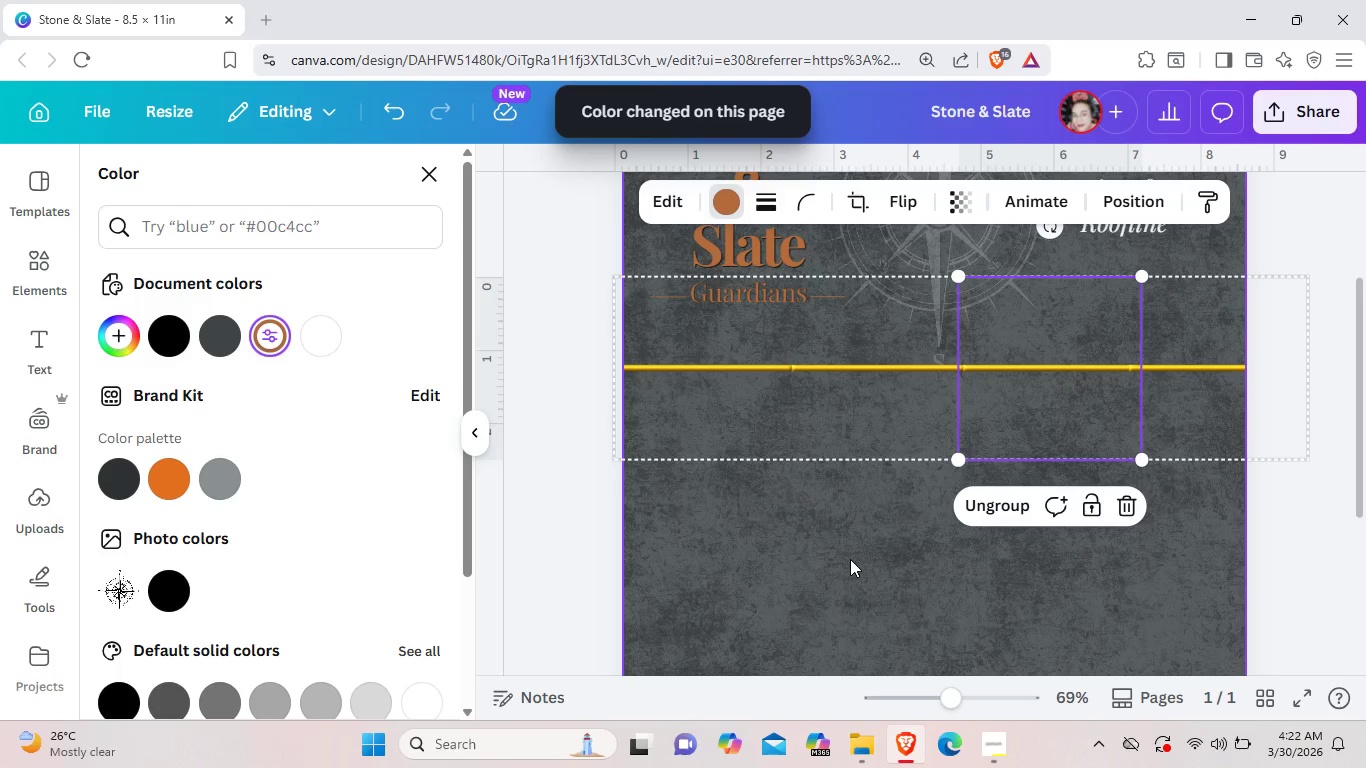 
left_click([850, 559])
 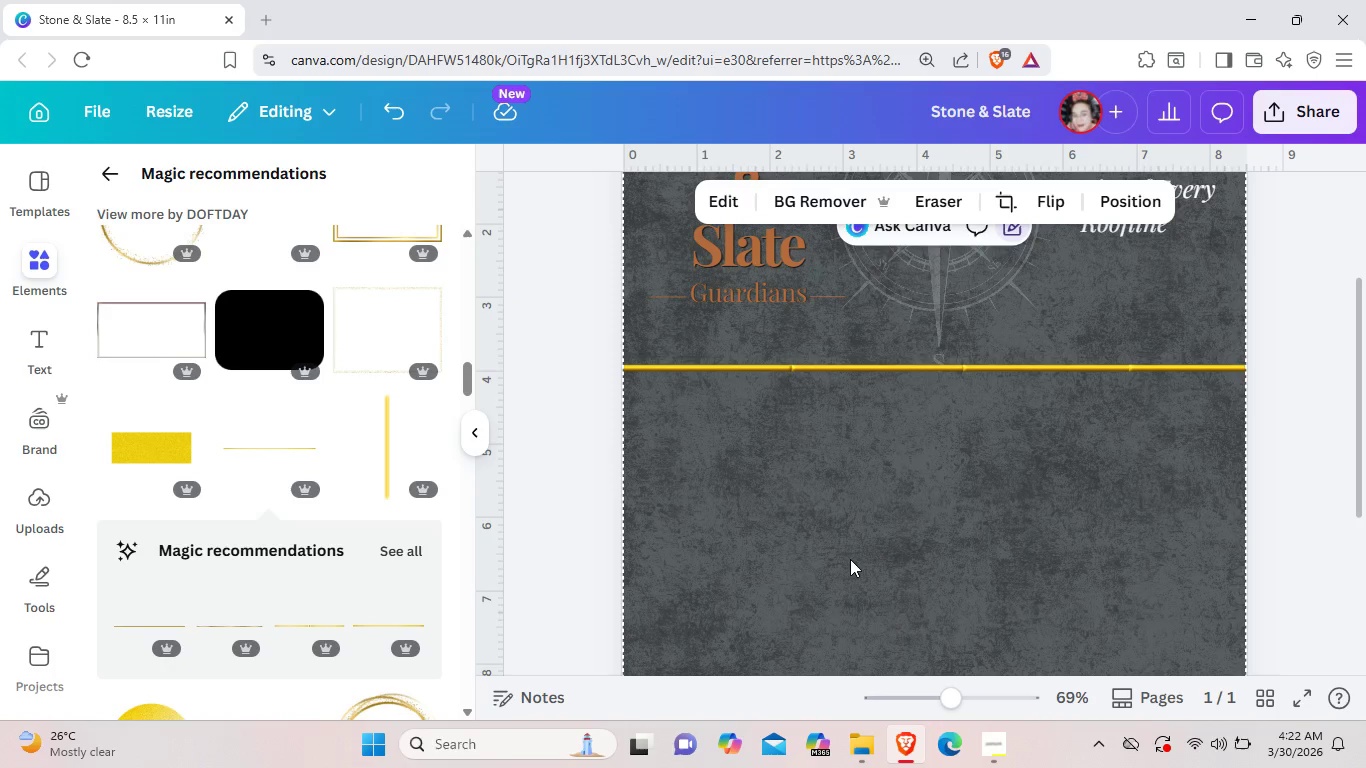 
scroll: coordinate [850, 559], scroll_direction: down, amount: 3.0
 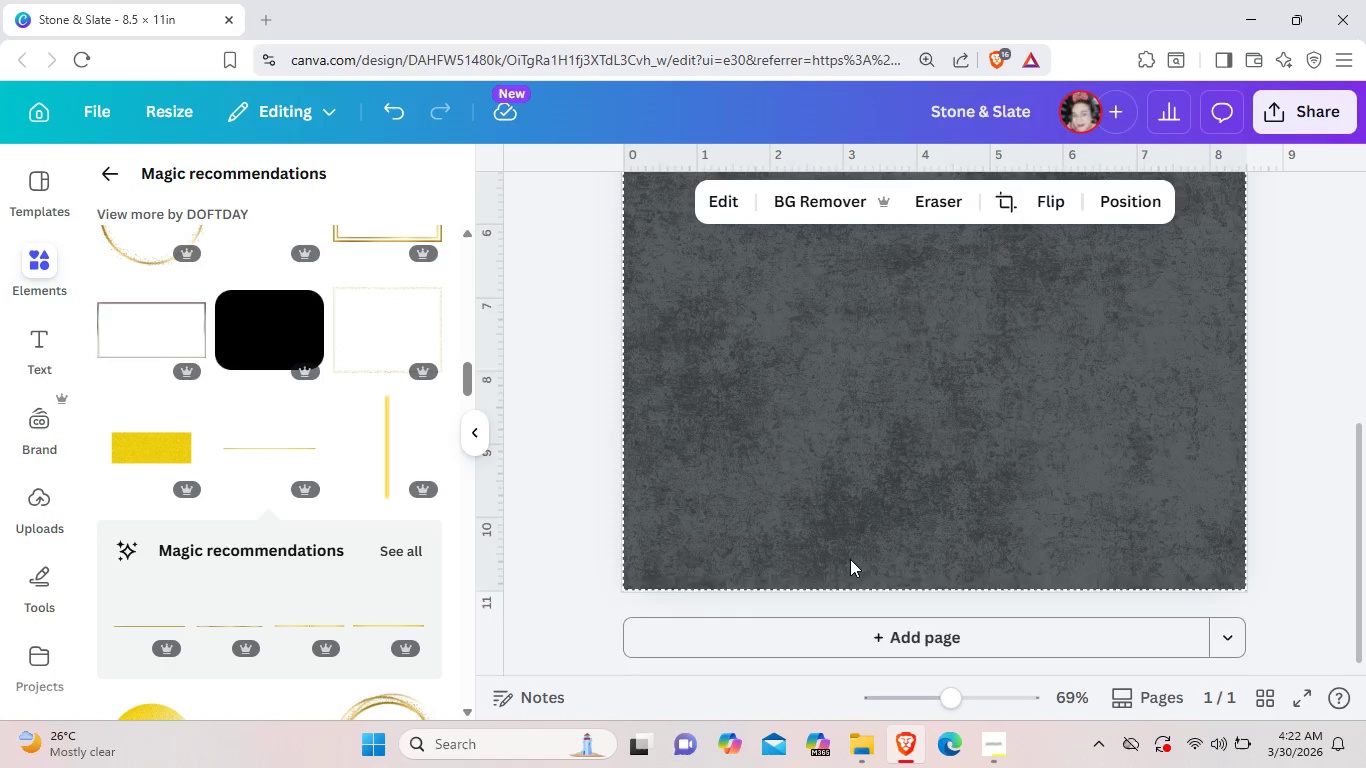 
scroll: coordinate [850, 559], scroll_direction: up, amount: 5.0
 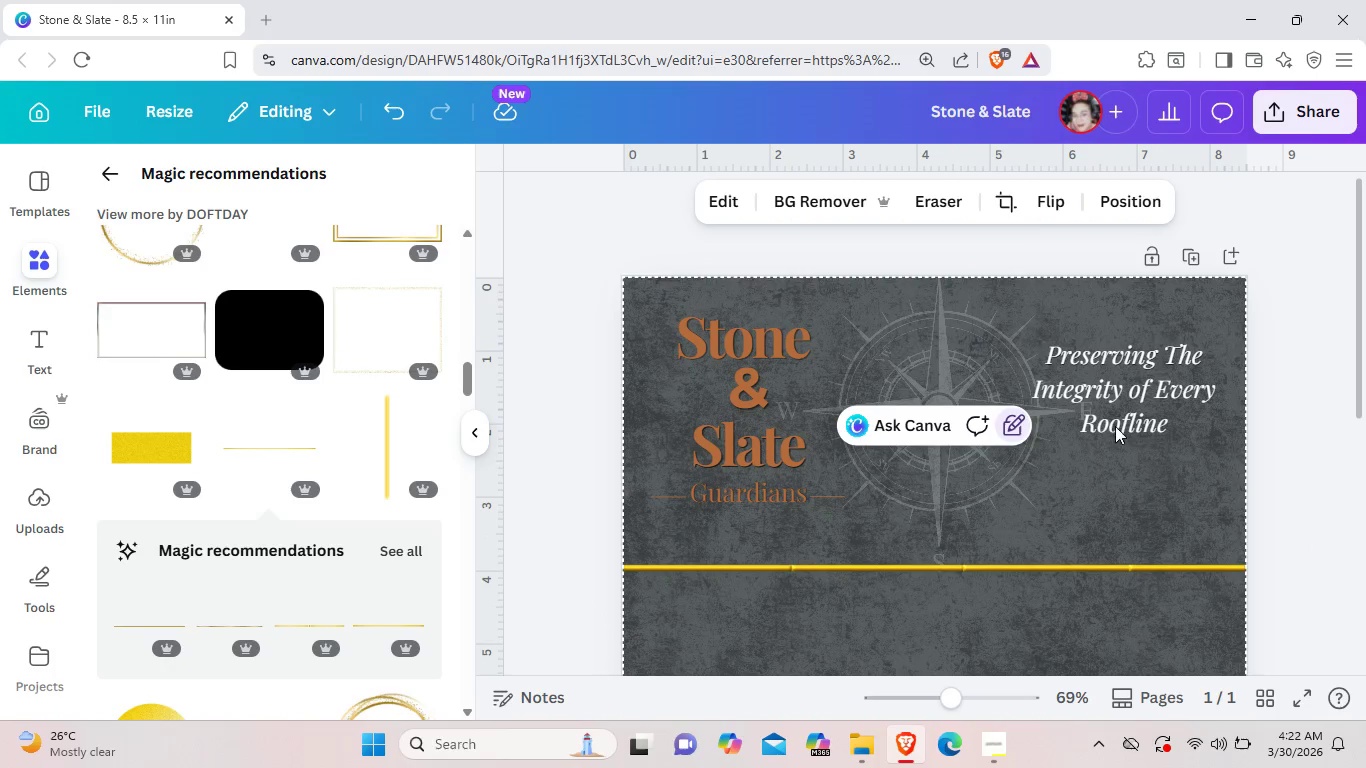 
left_click([1115, 414])
 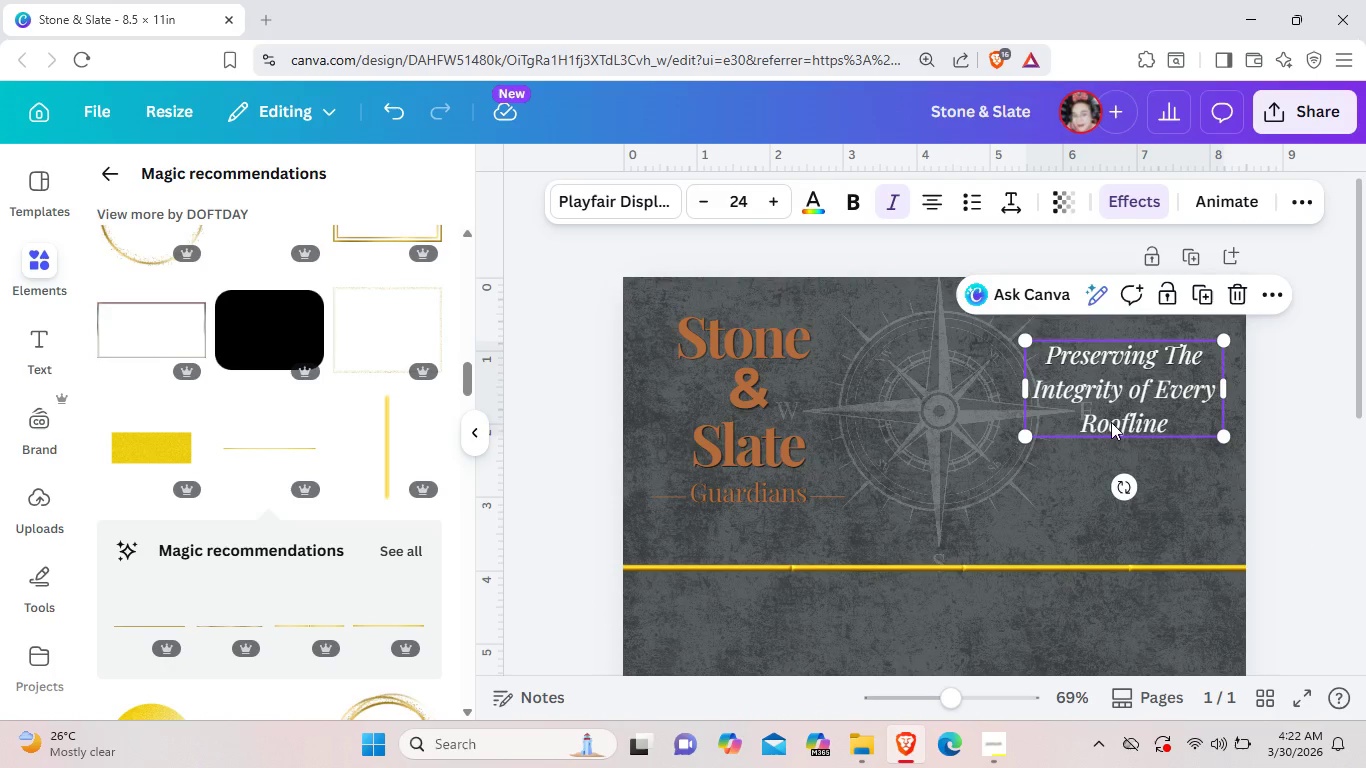 
scroll: coordinate [1111, 422], scroll_direction: down, amount: 2.0
 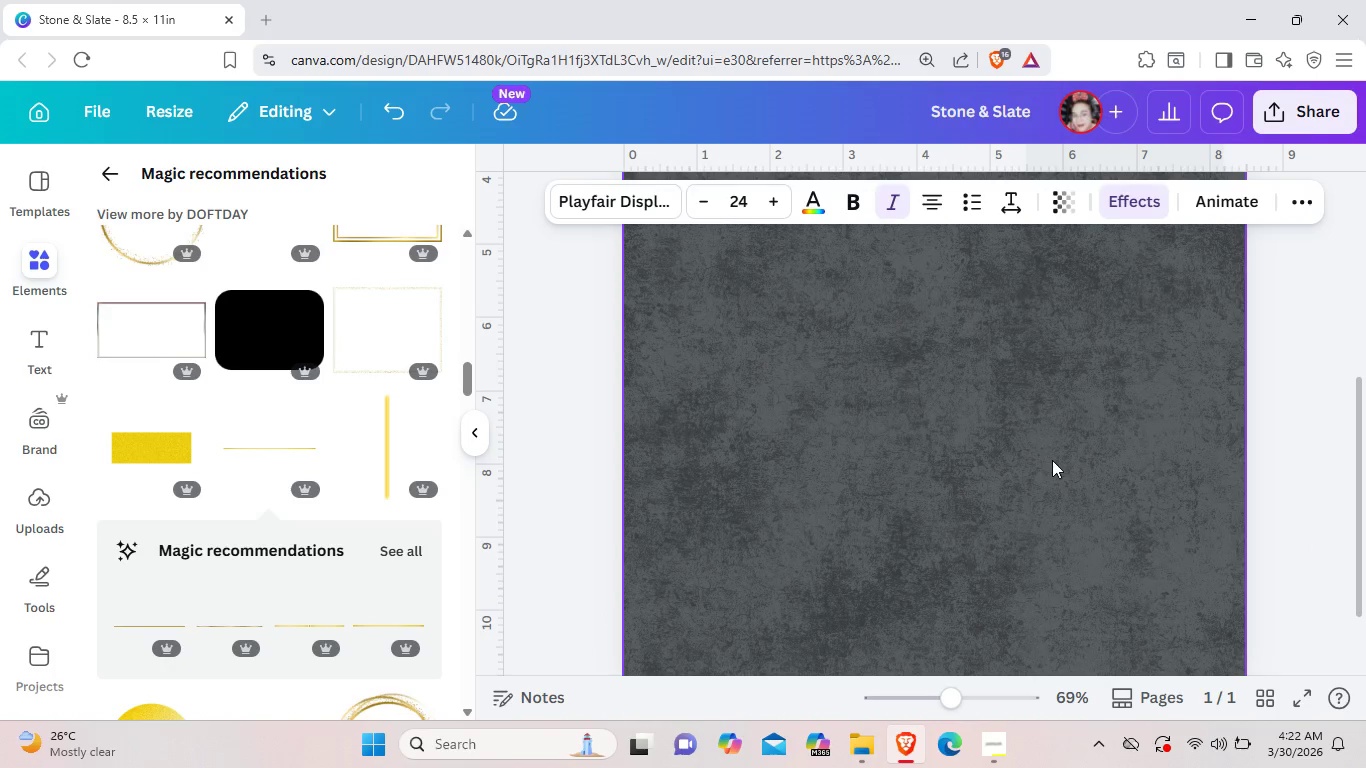 
left_click([1052, 460])
 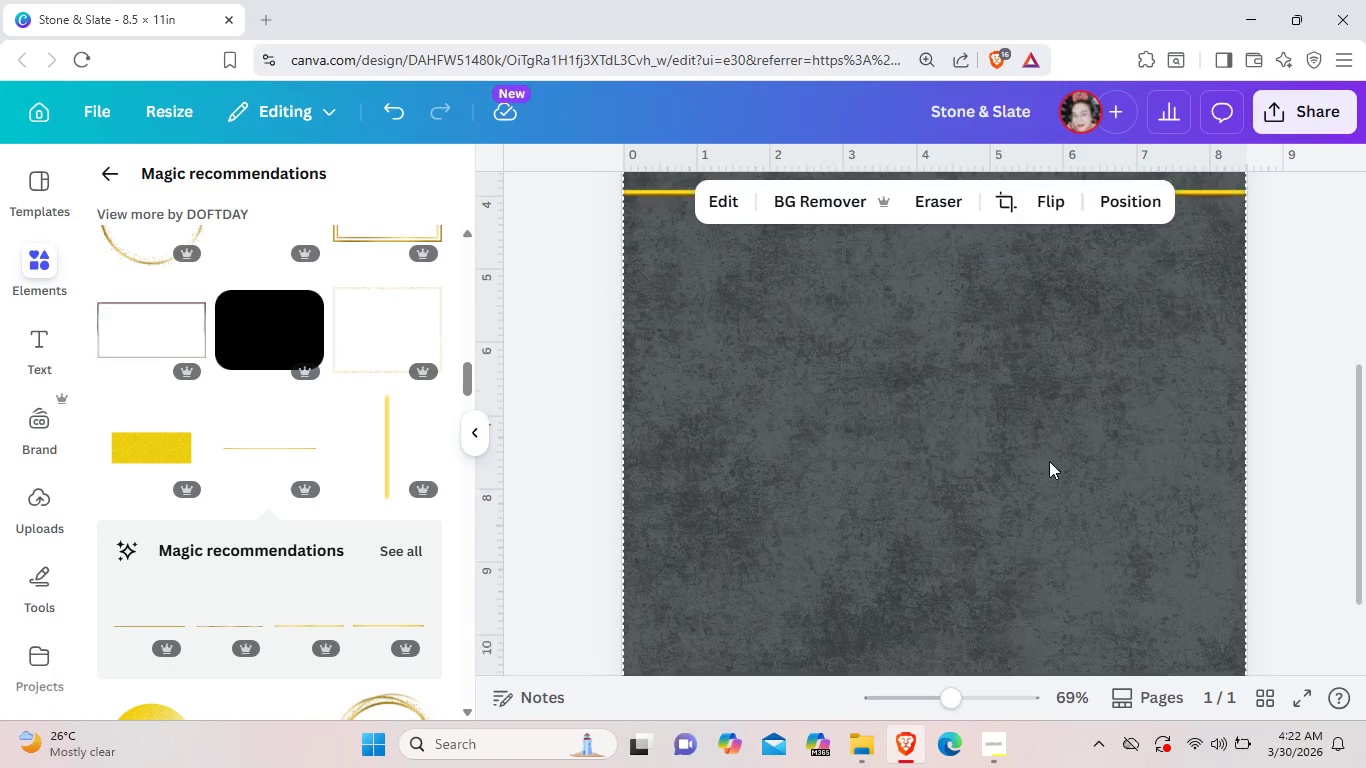 
scroll: coordinate [1049, 461], scroll_direction: up, amount: 2.0
 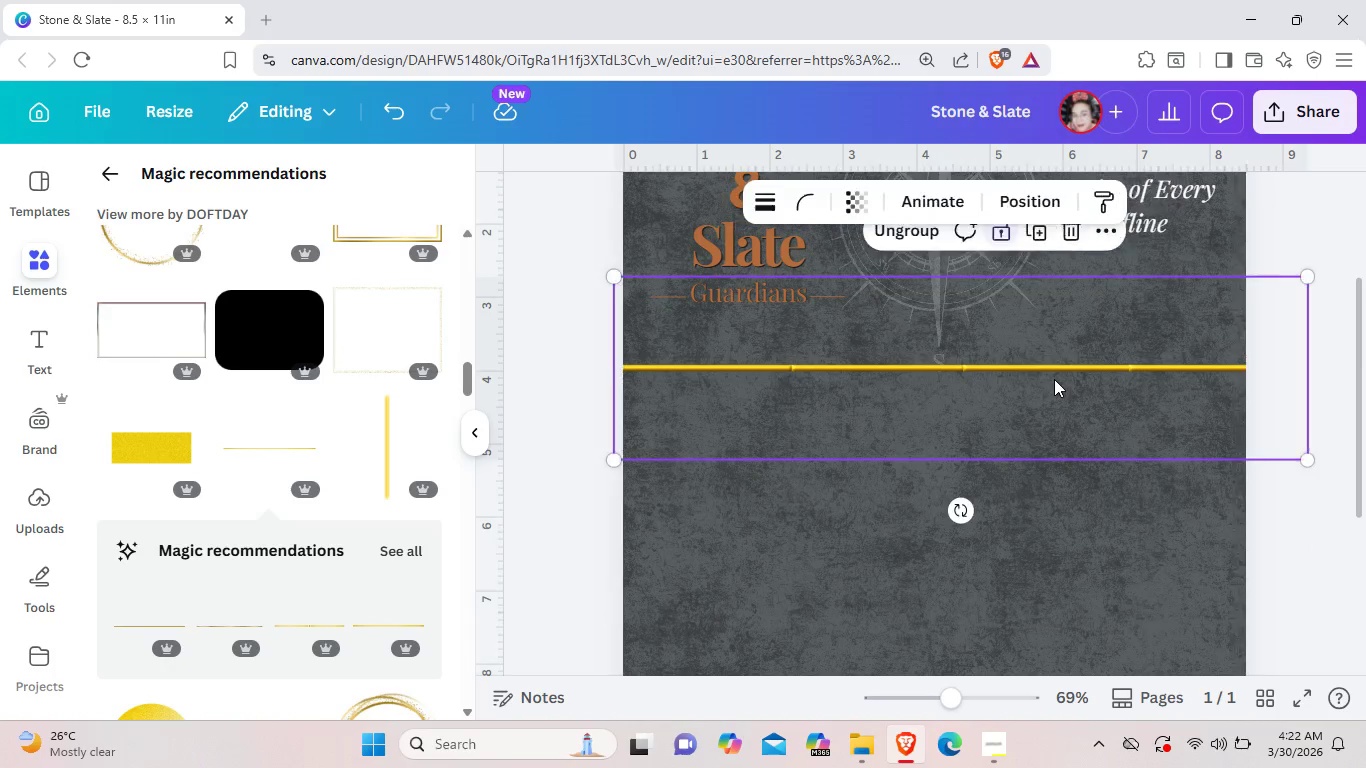 
double_click([1054, 379])
 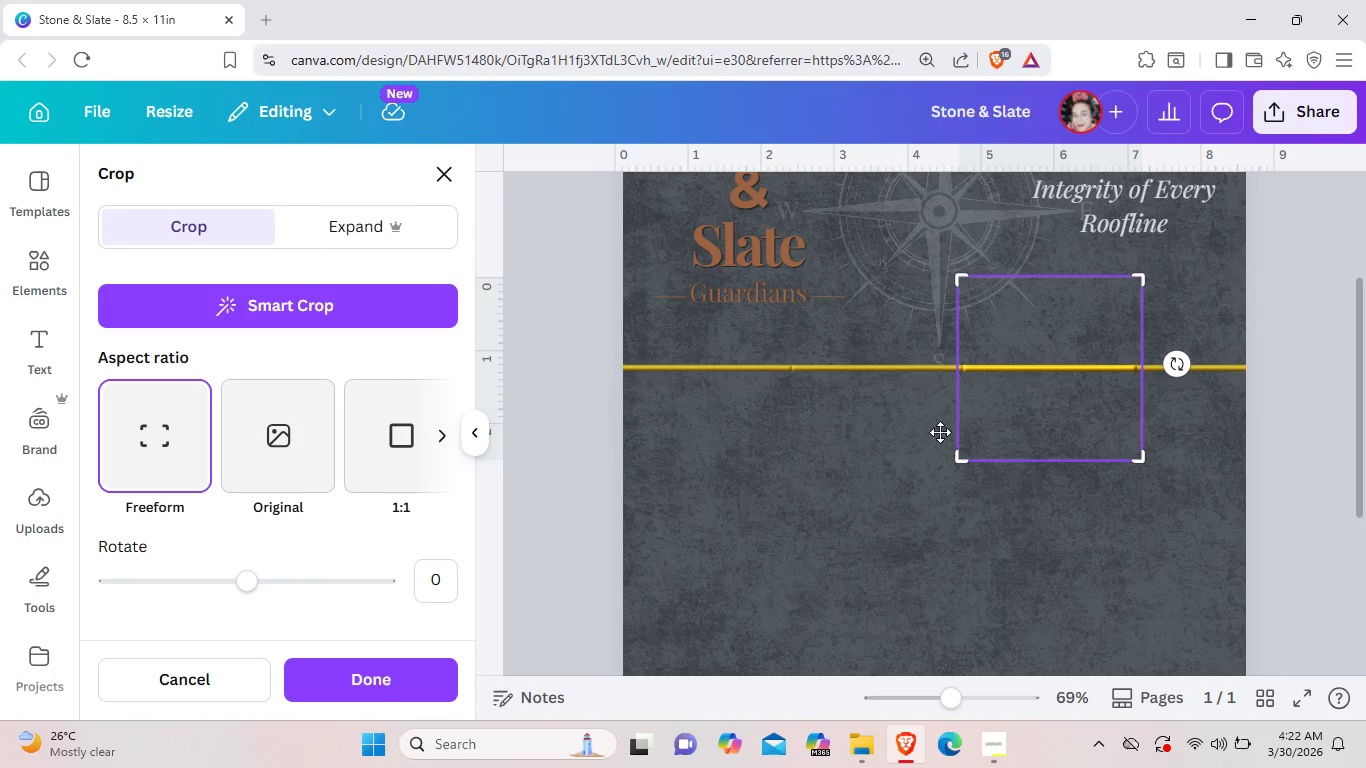 
left_click([855, 489])
 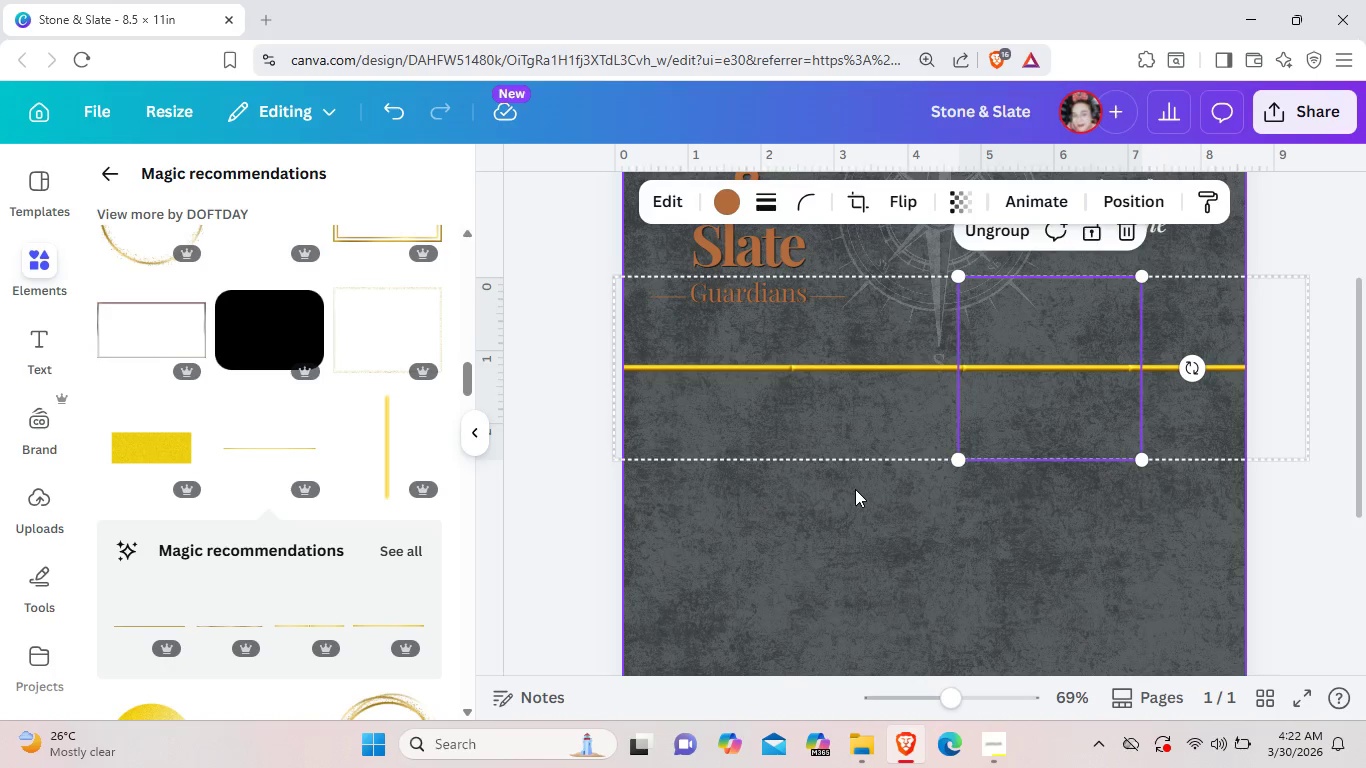 
scroll: coordinate [855, 489], scroll_direction: up, amount: 2.0
 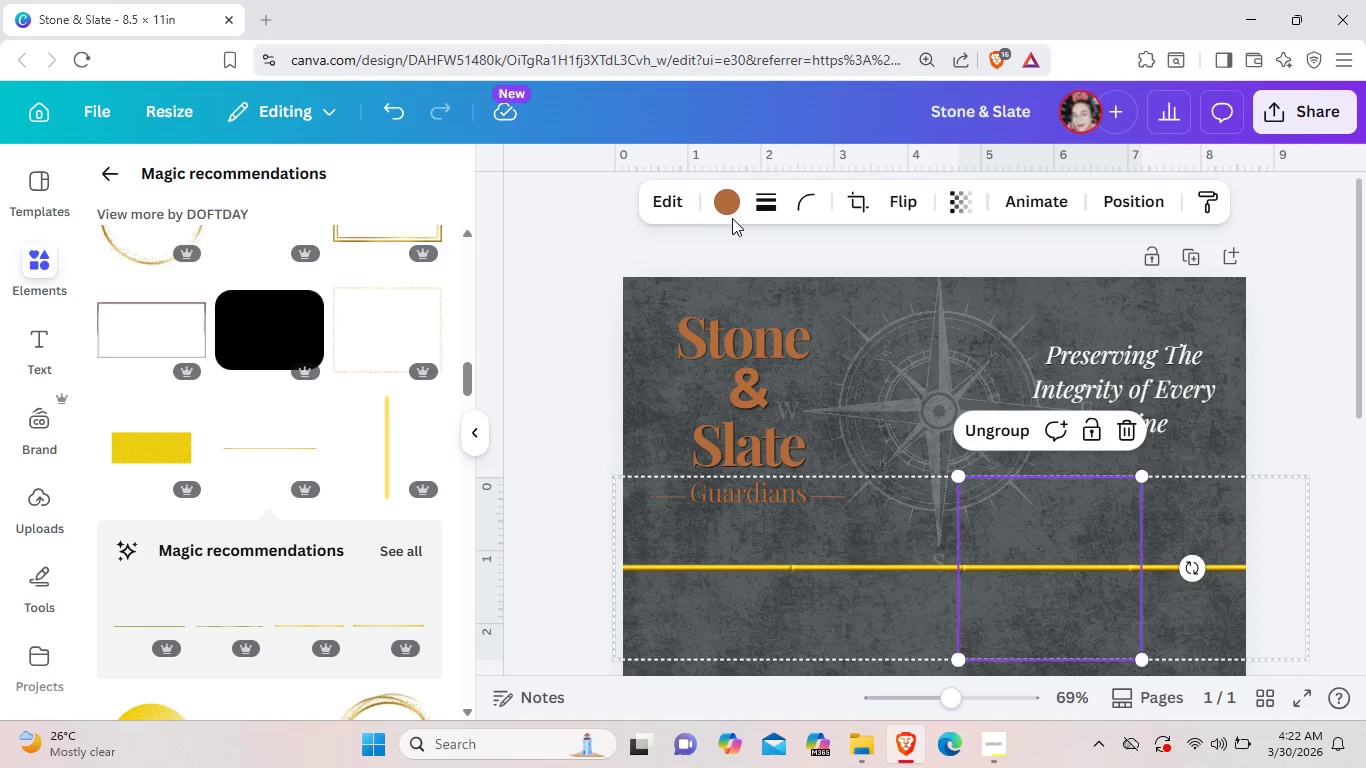 
double_click([733, 210])
 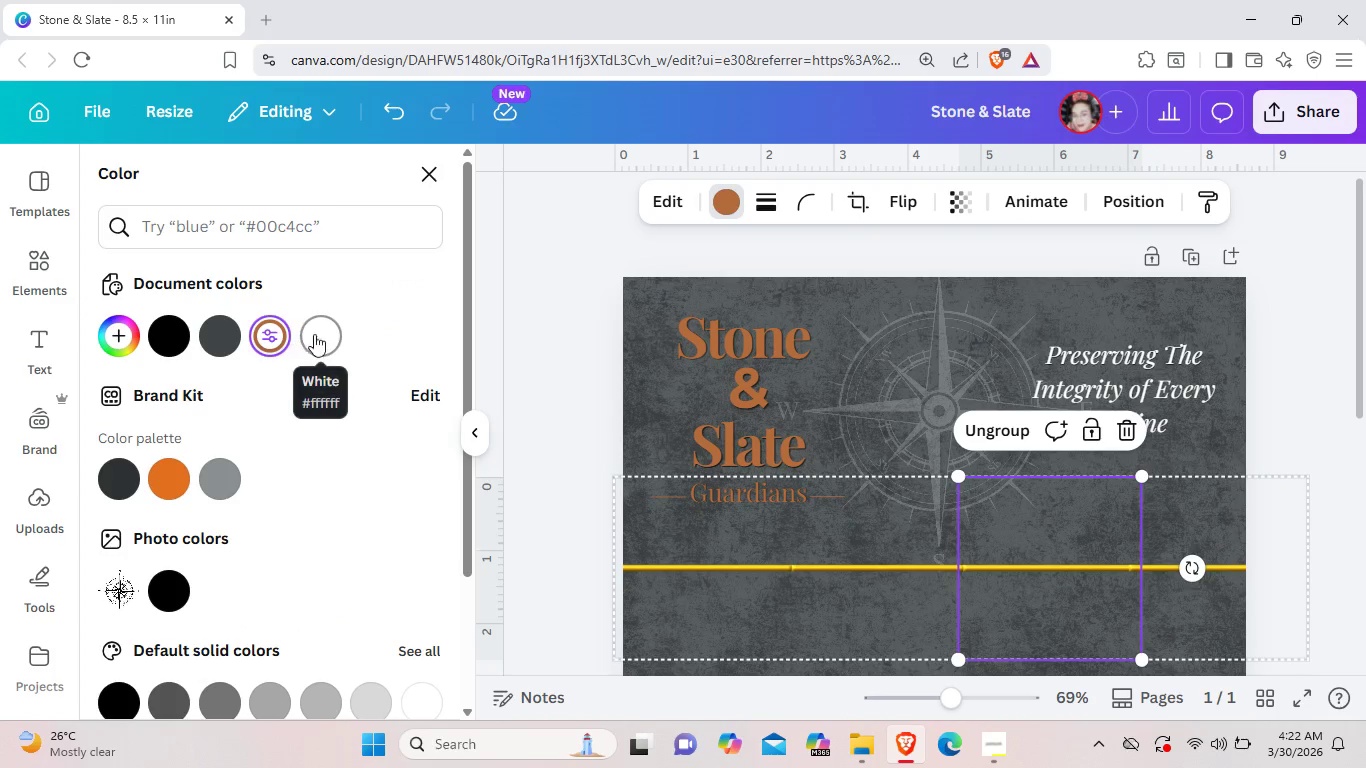 
left_click([317, 339])
 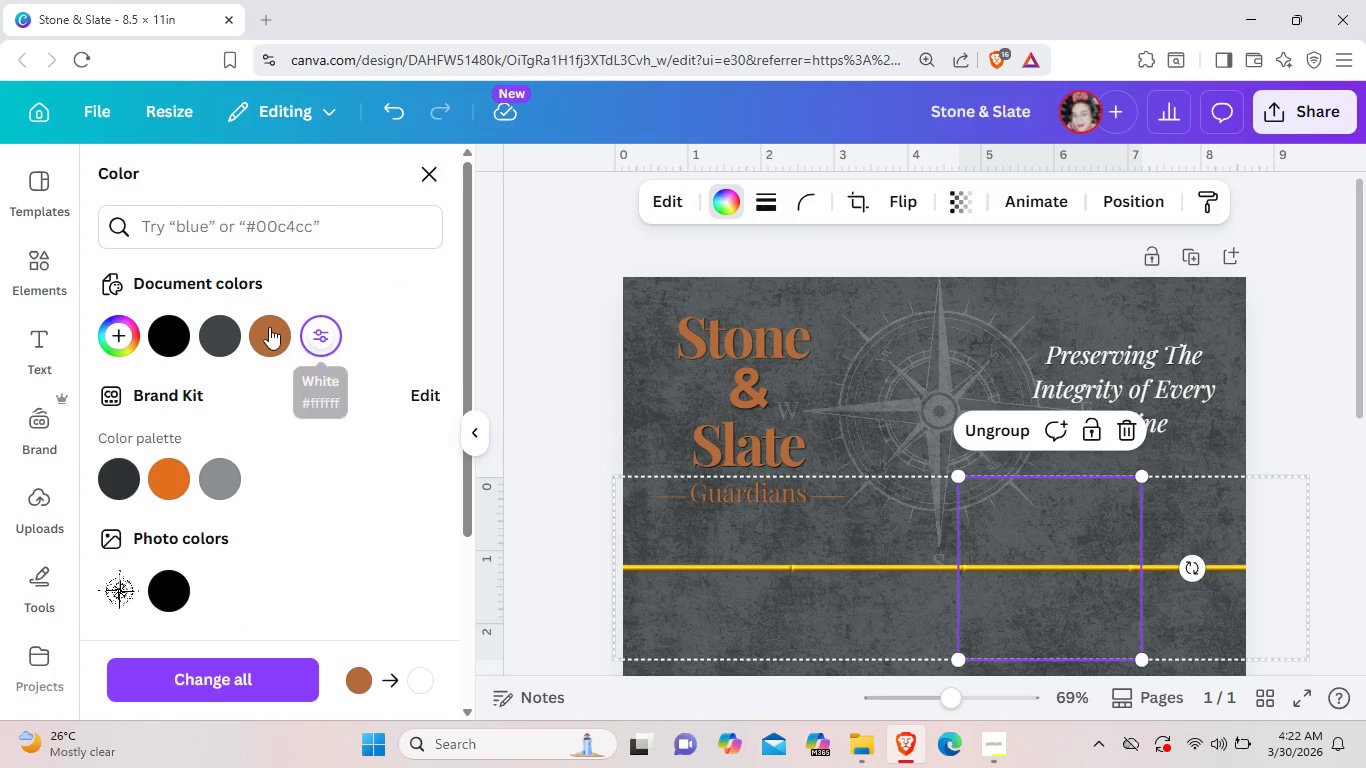 
left_click([265, 326])
 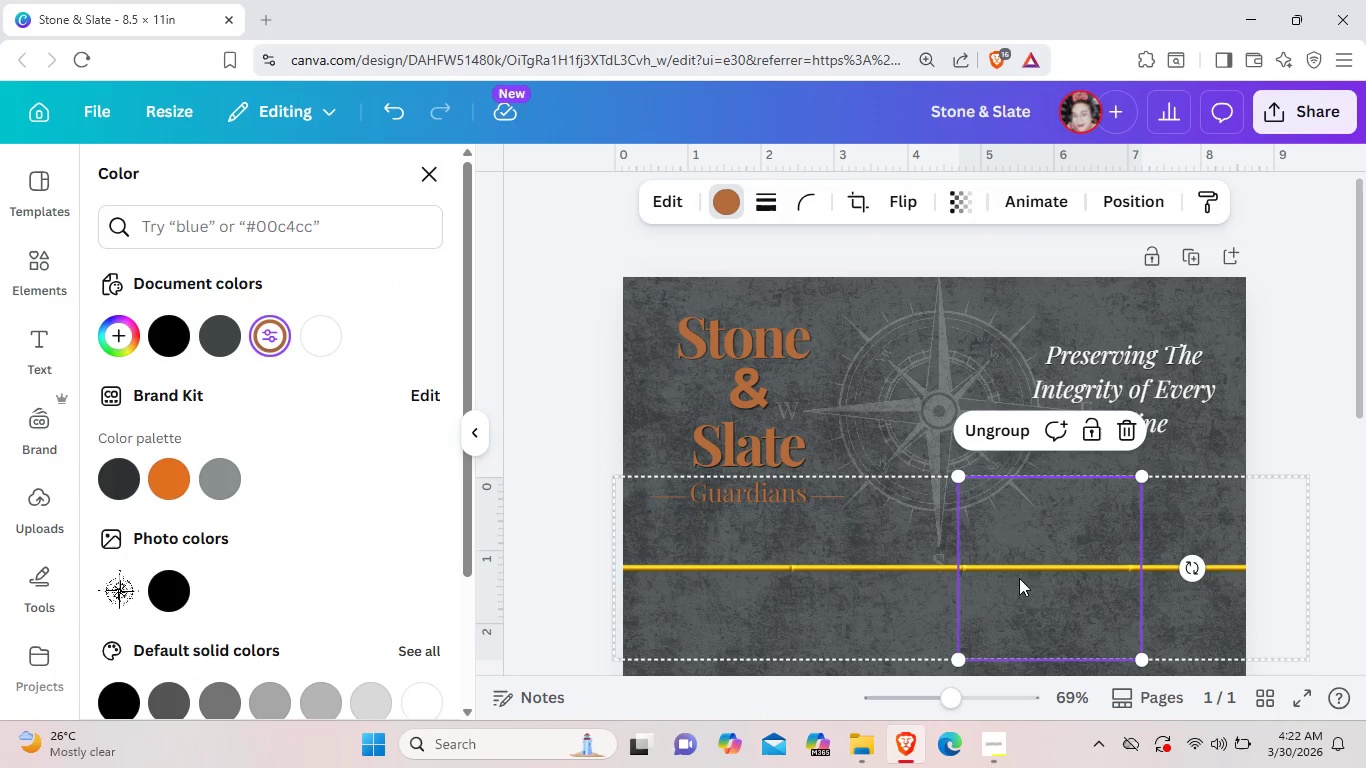 
left_click([1291, 428])
 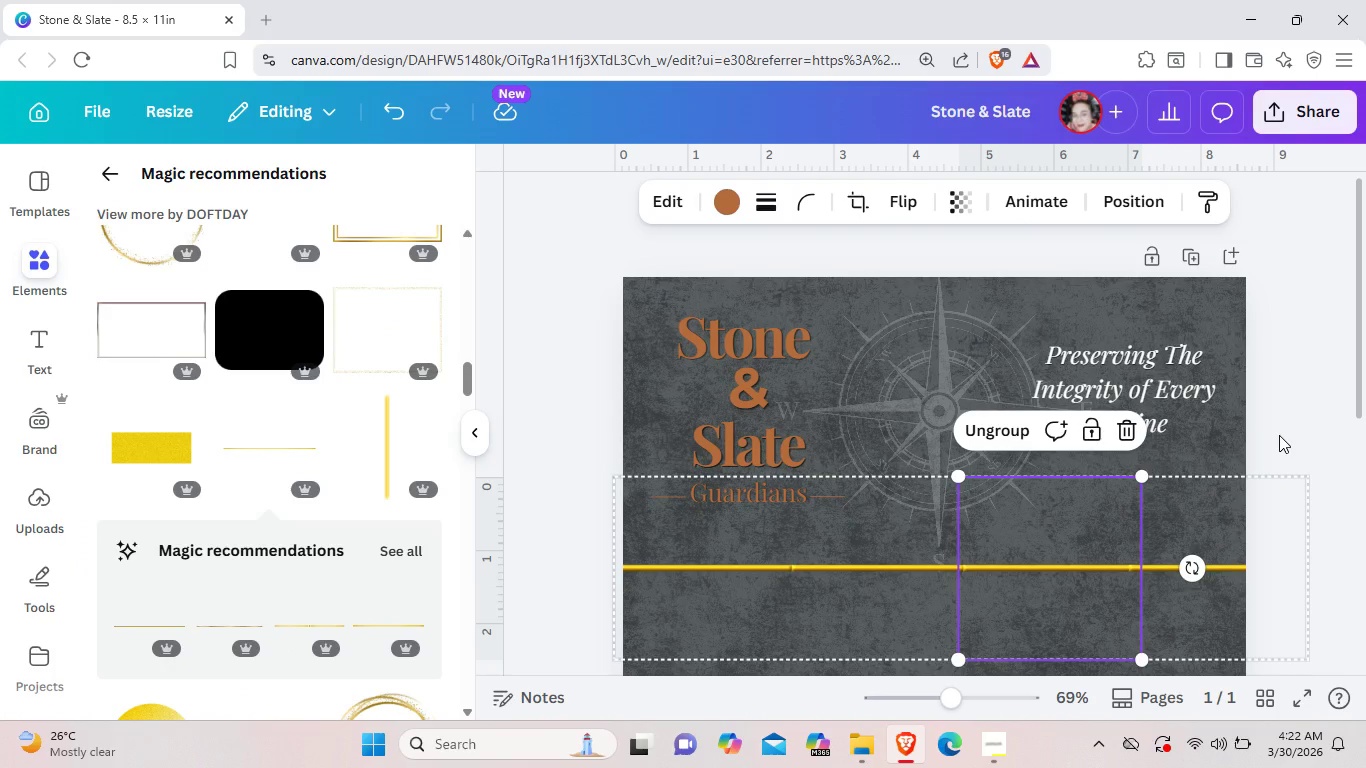 
left_click([1279, 435])
 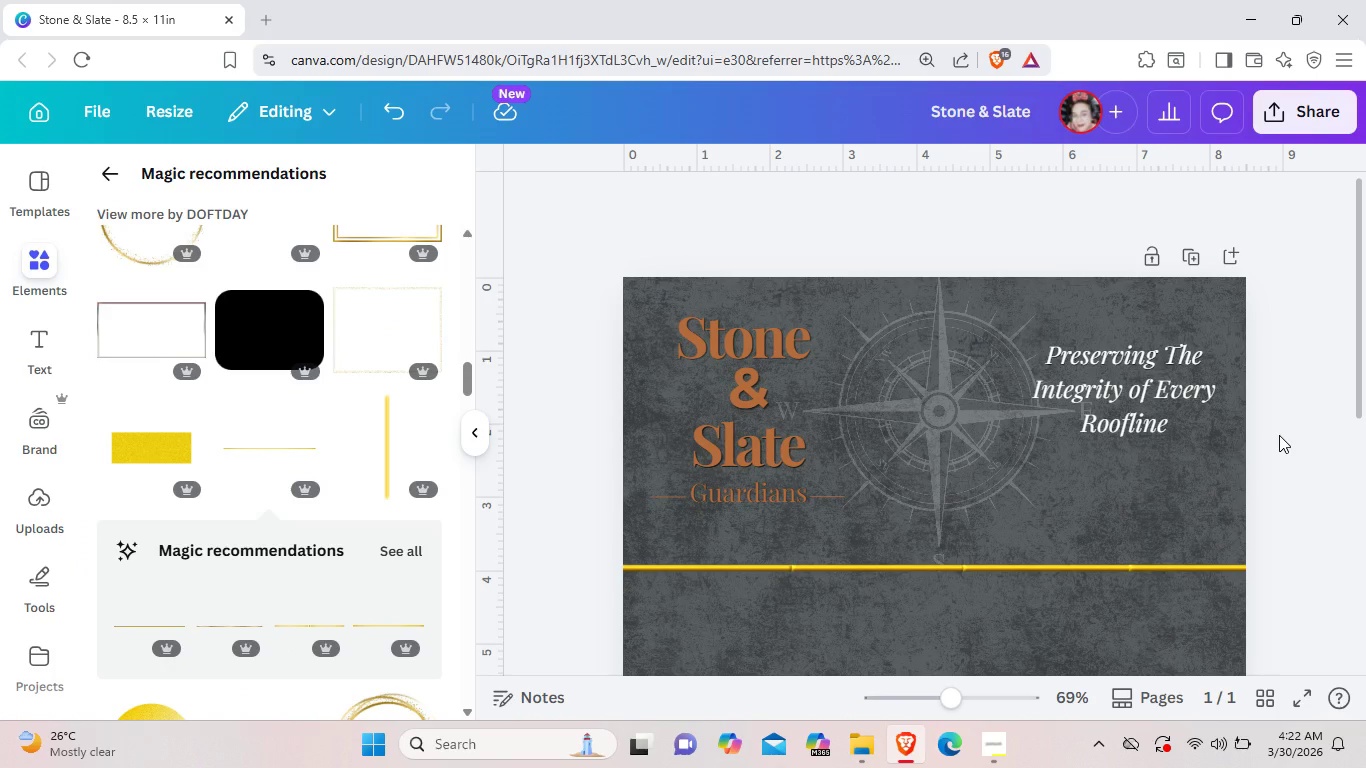 
scroll: coordinate [1279, 435], scroll_direction: down, amount: 2.0
 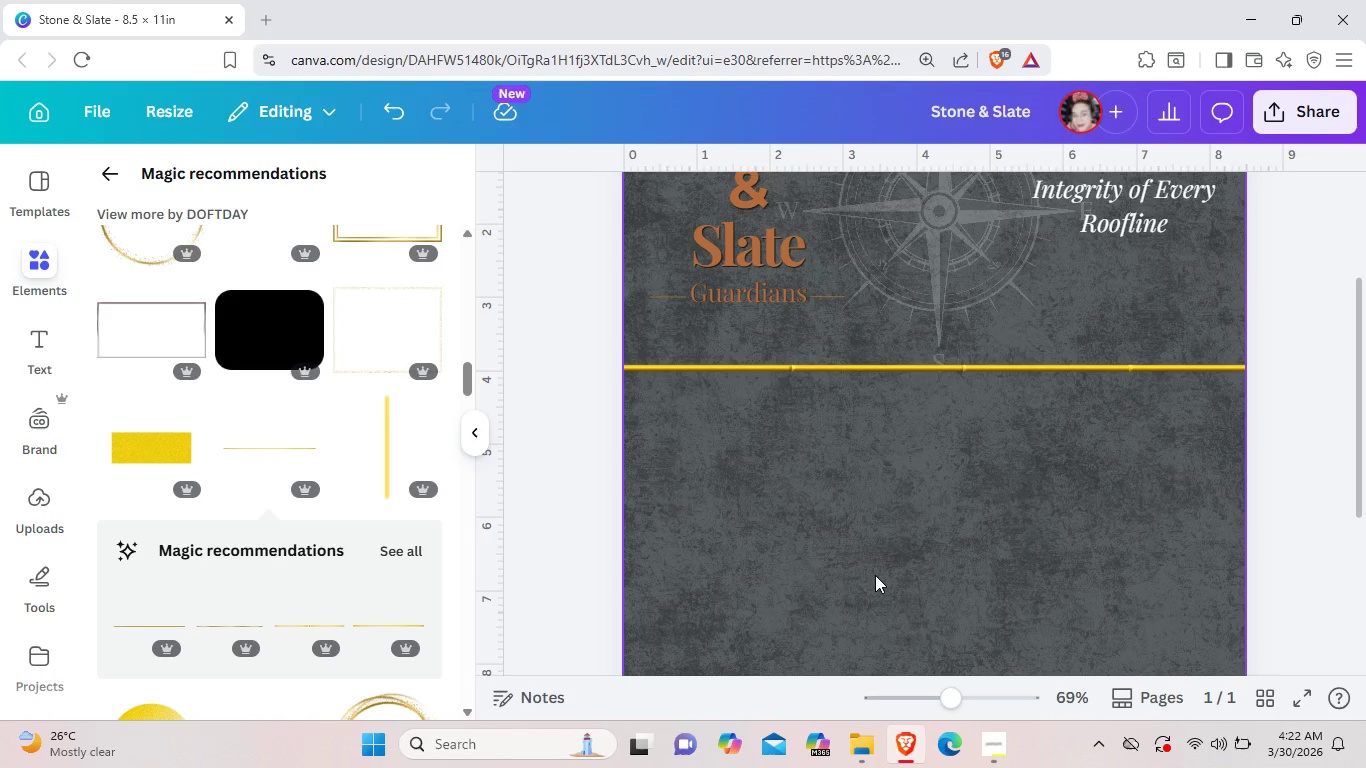 
double_click([875, 575])
 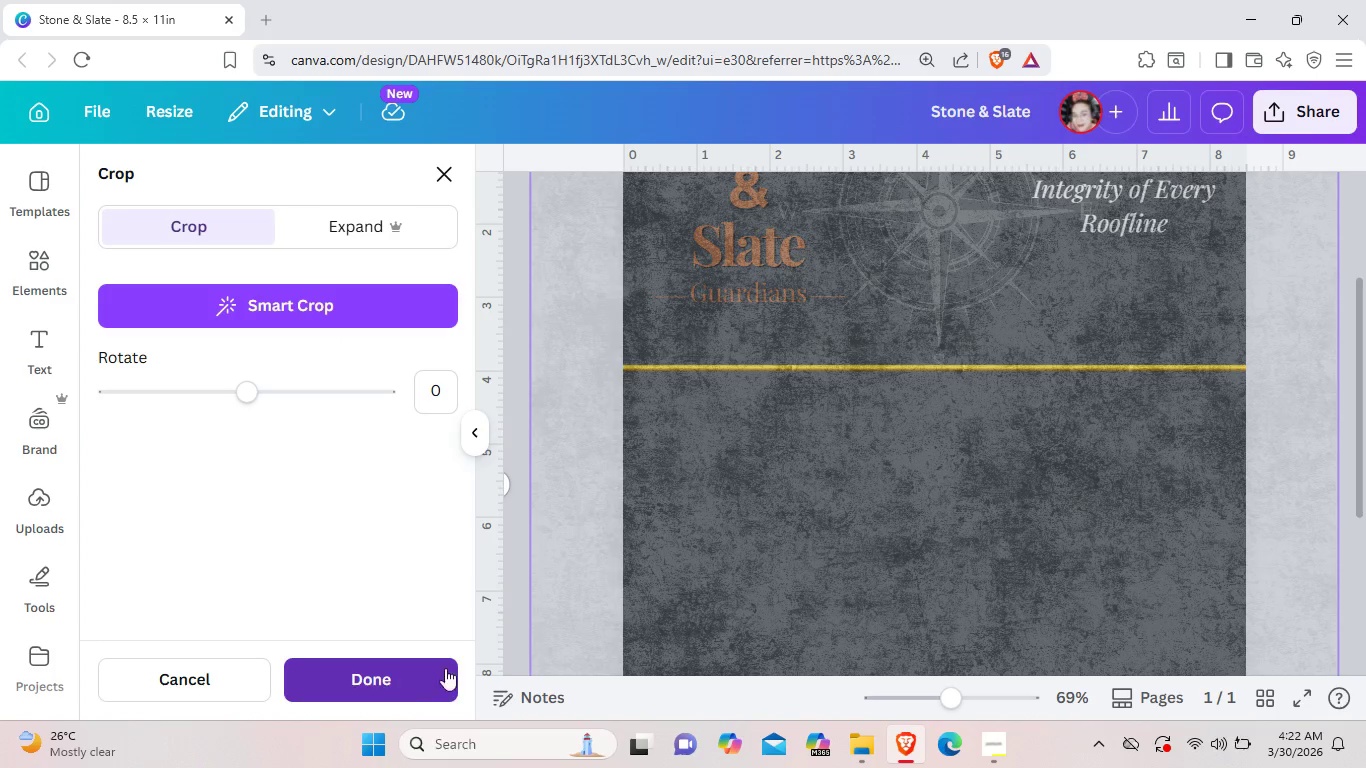 
left_click([843, 359])
 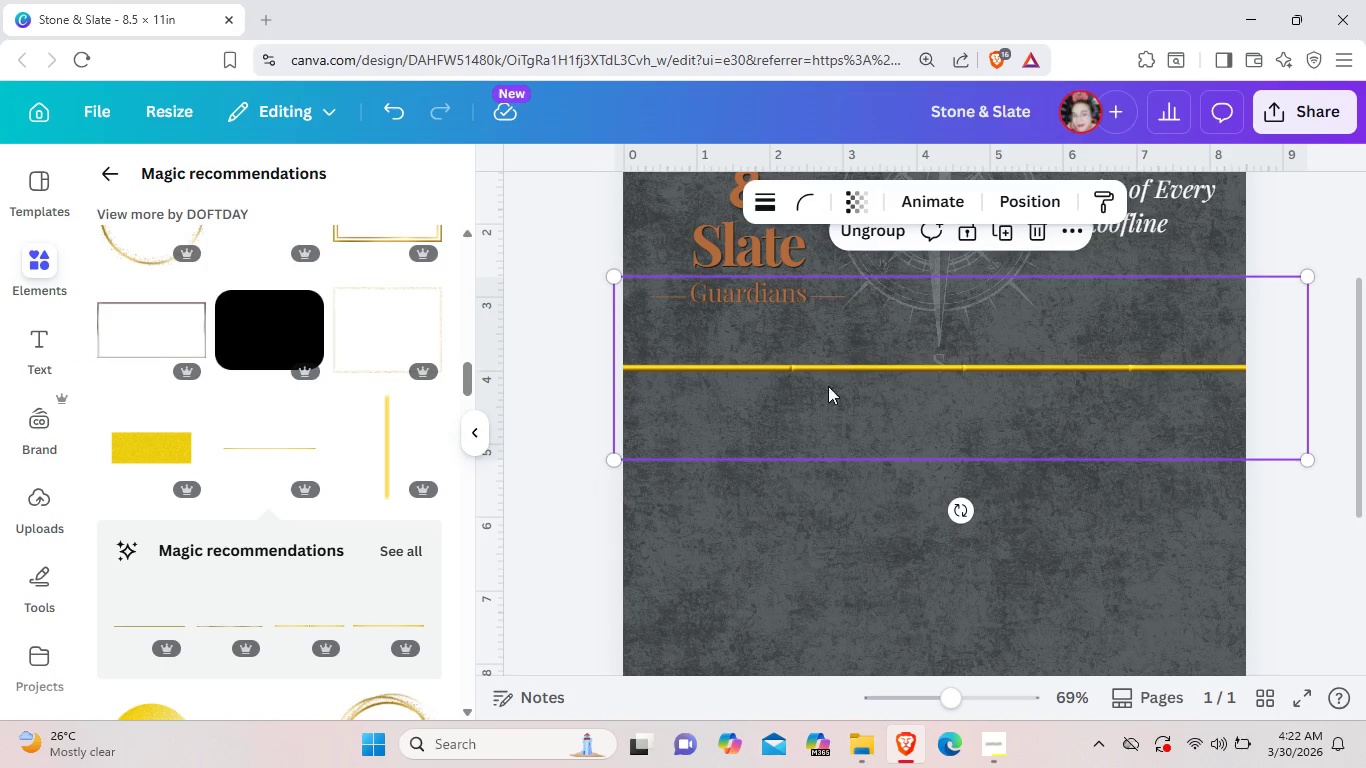 
scroll: coordinate [369, 603], scroll_direction: down, amount: 14.0
 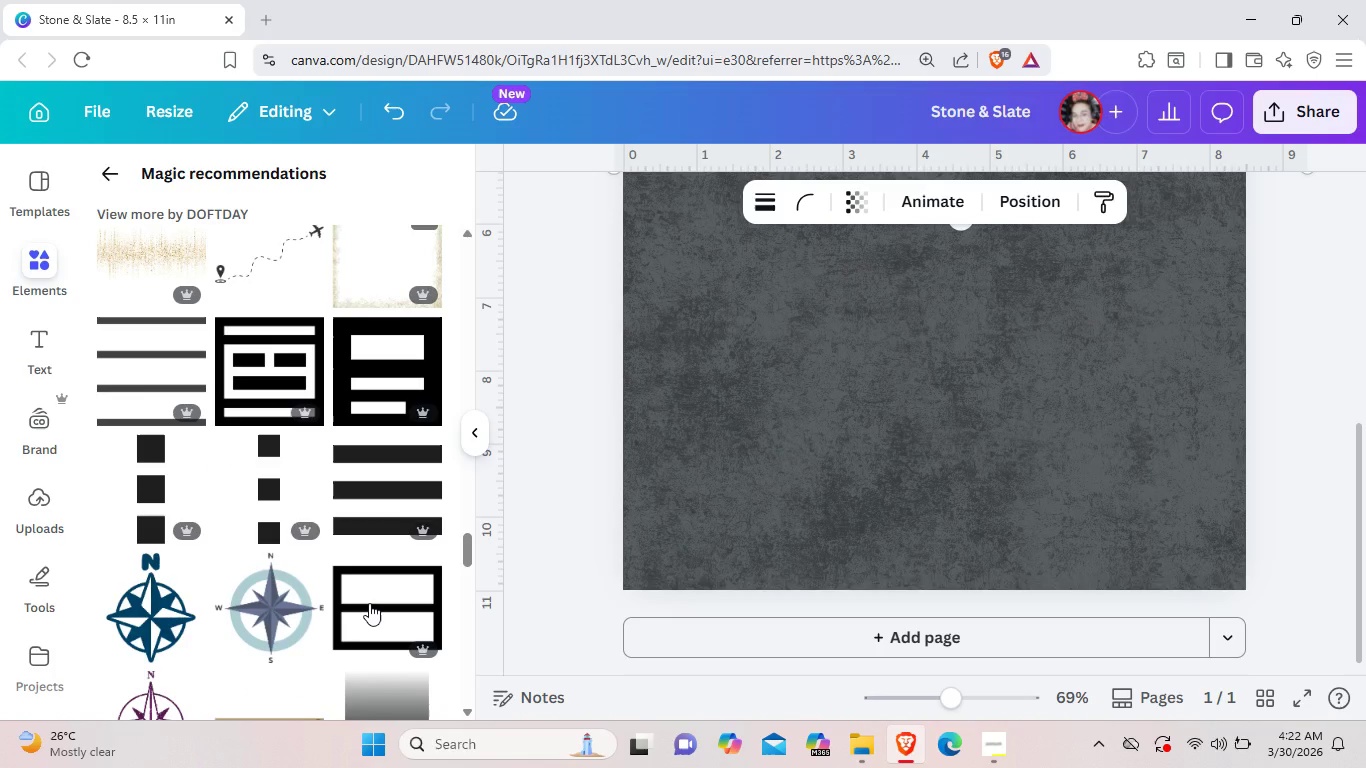 
scroll: coordinate [889, 450], scroll_direction: up, amount: 8.0
 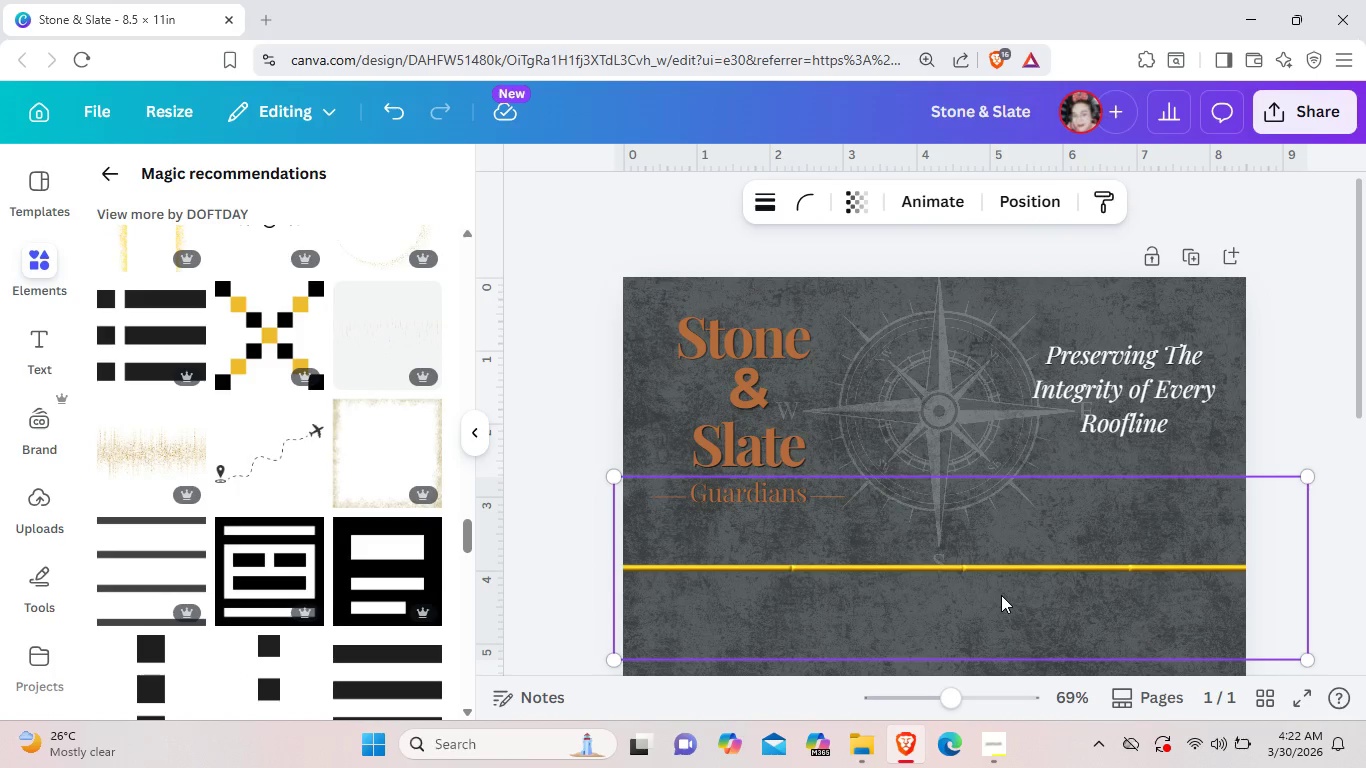 
left_click([1001, 595])
 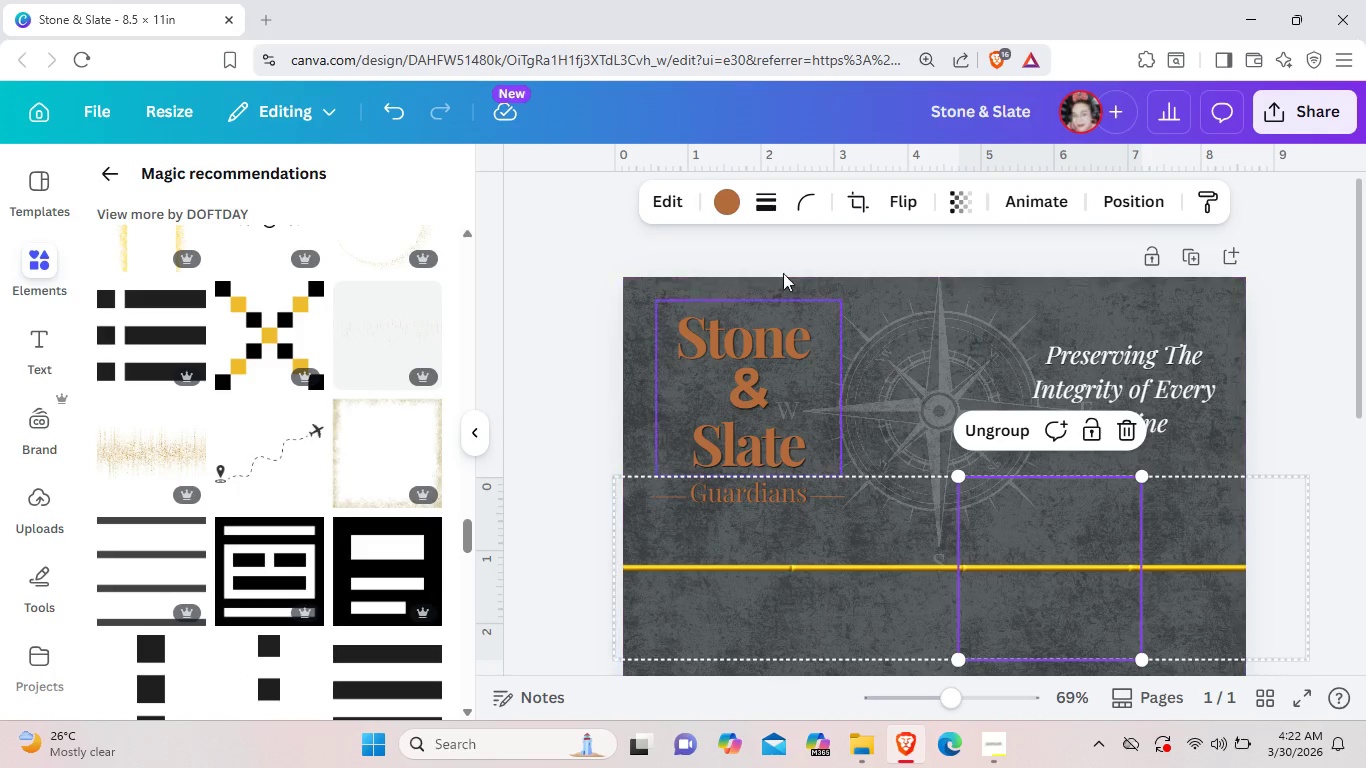 
left_click([727, 192])
 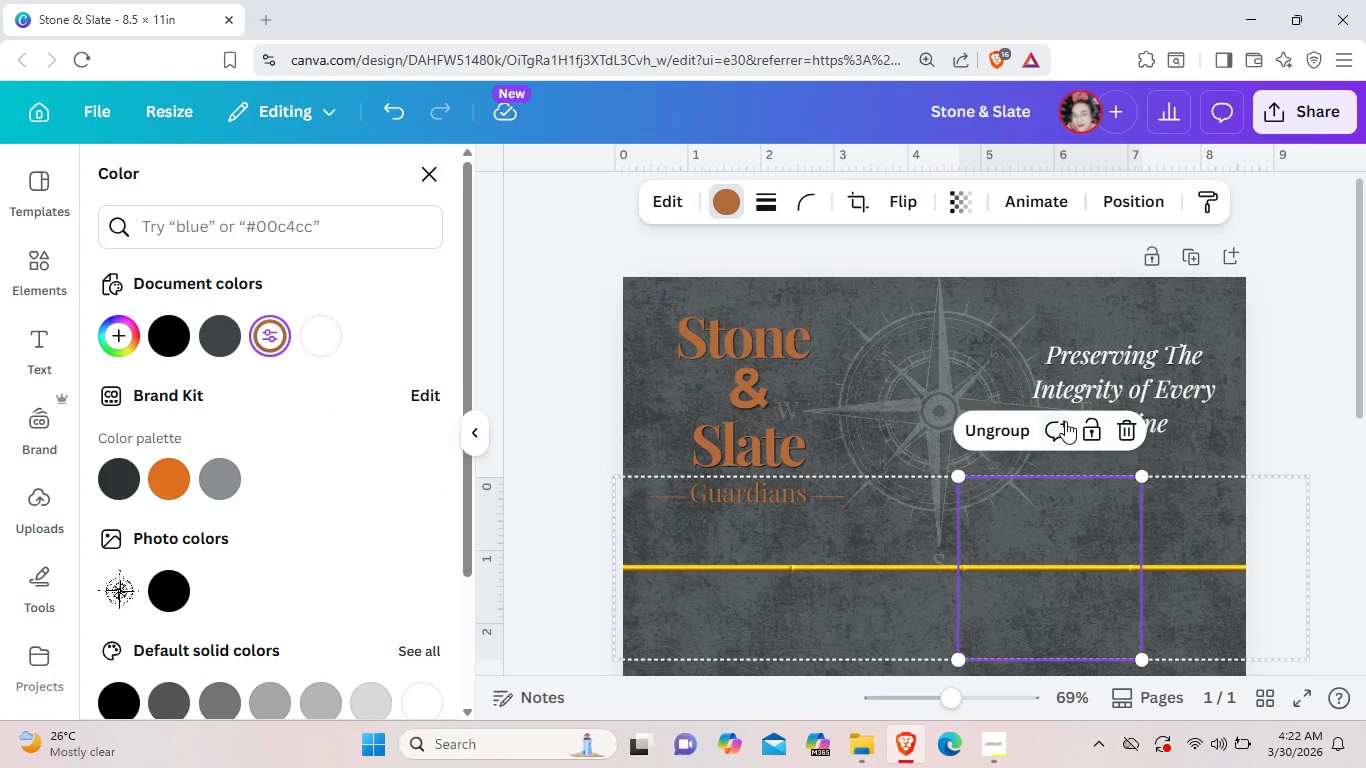 
left_click([1016, 434])
 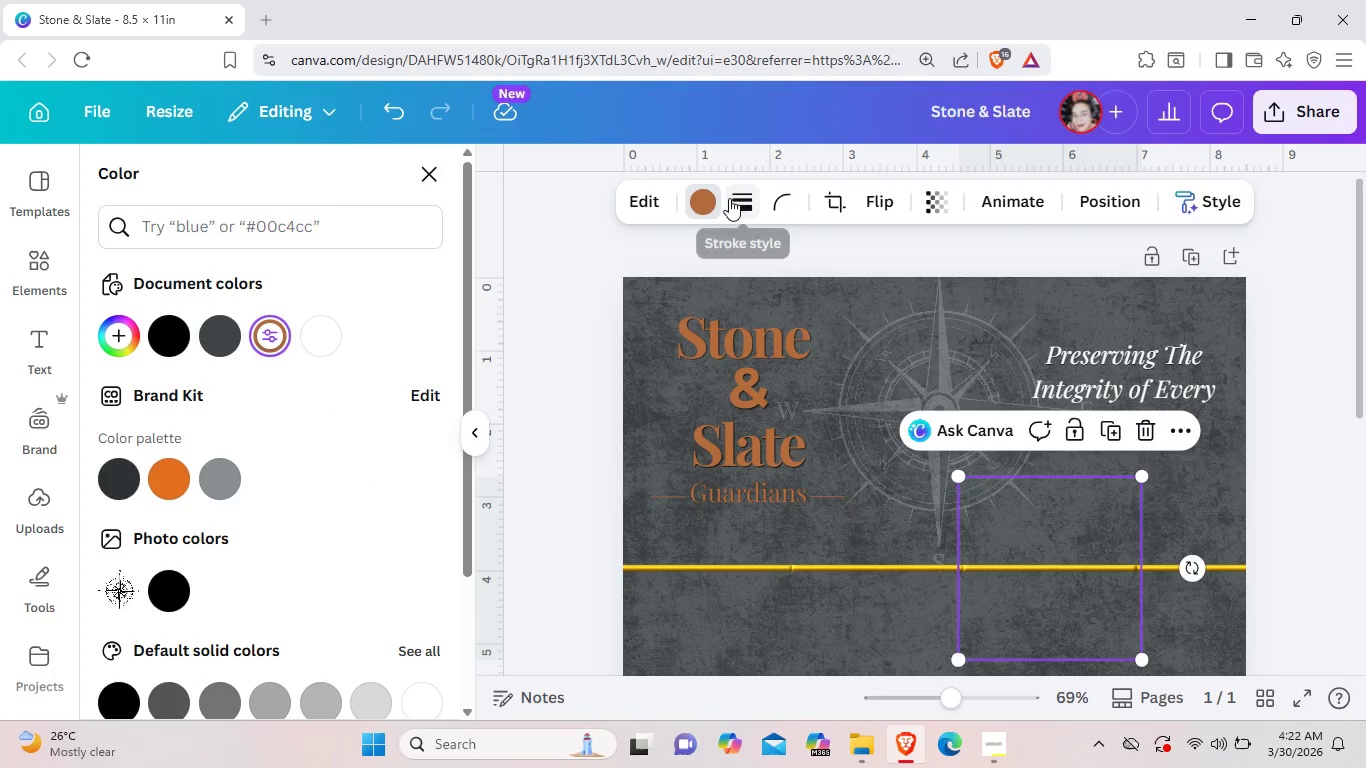 
left_click([887, 562])
 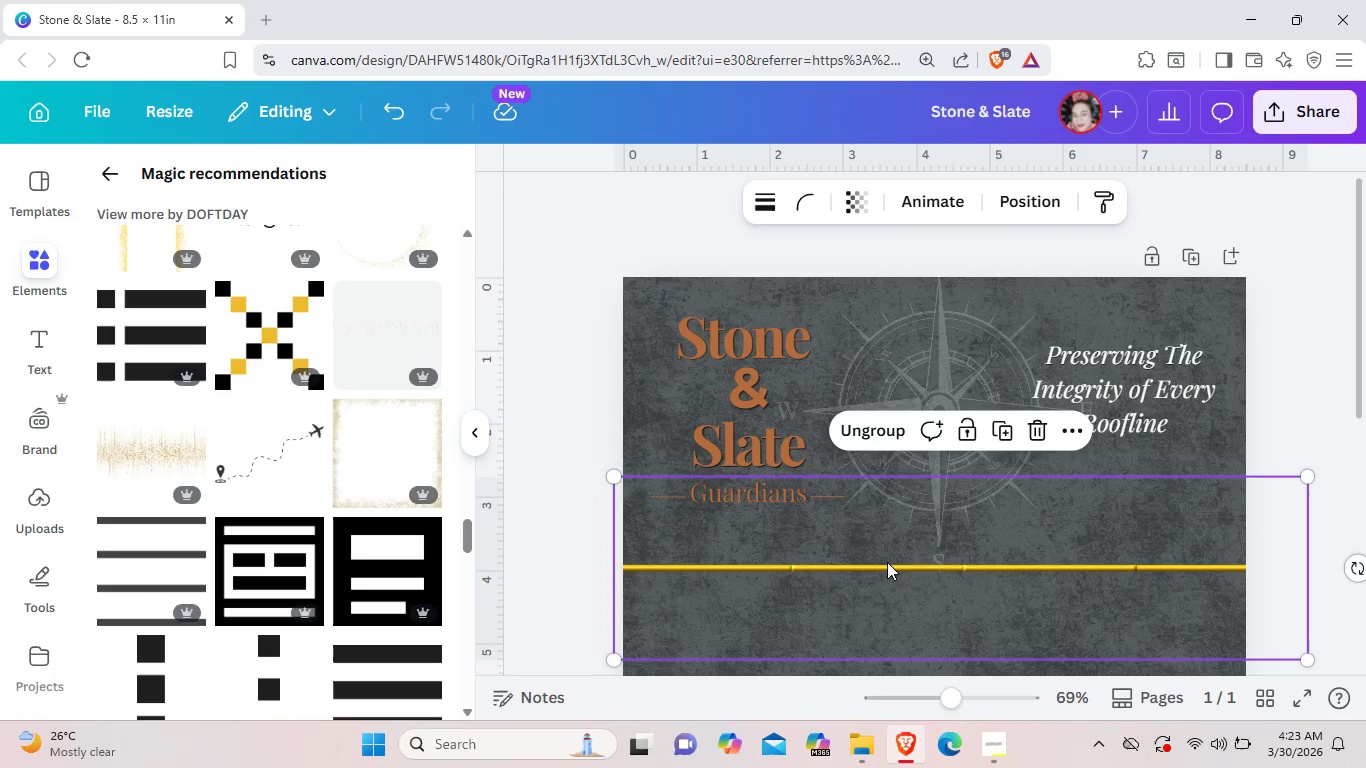 
double_click([888, 562])
 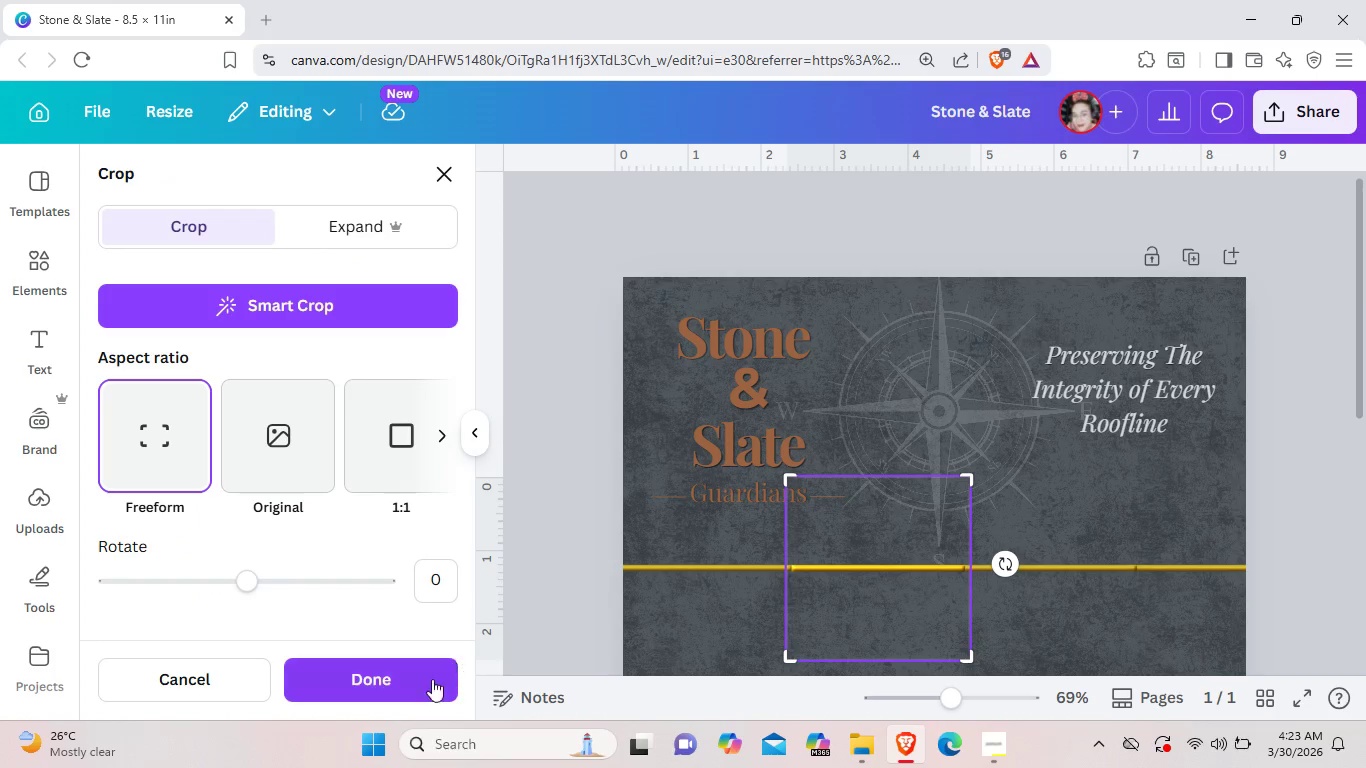 
left_click([426, 681])
 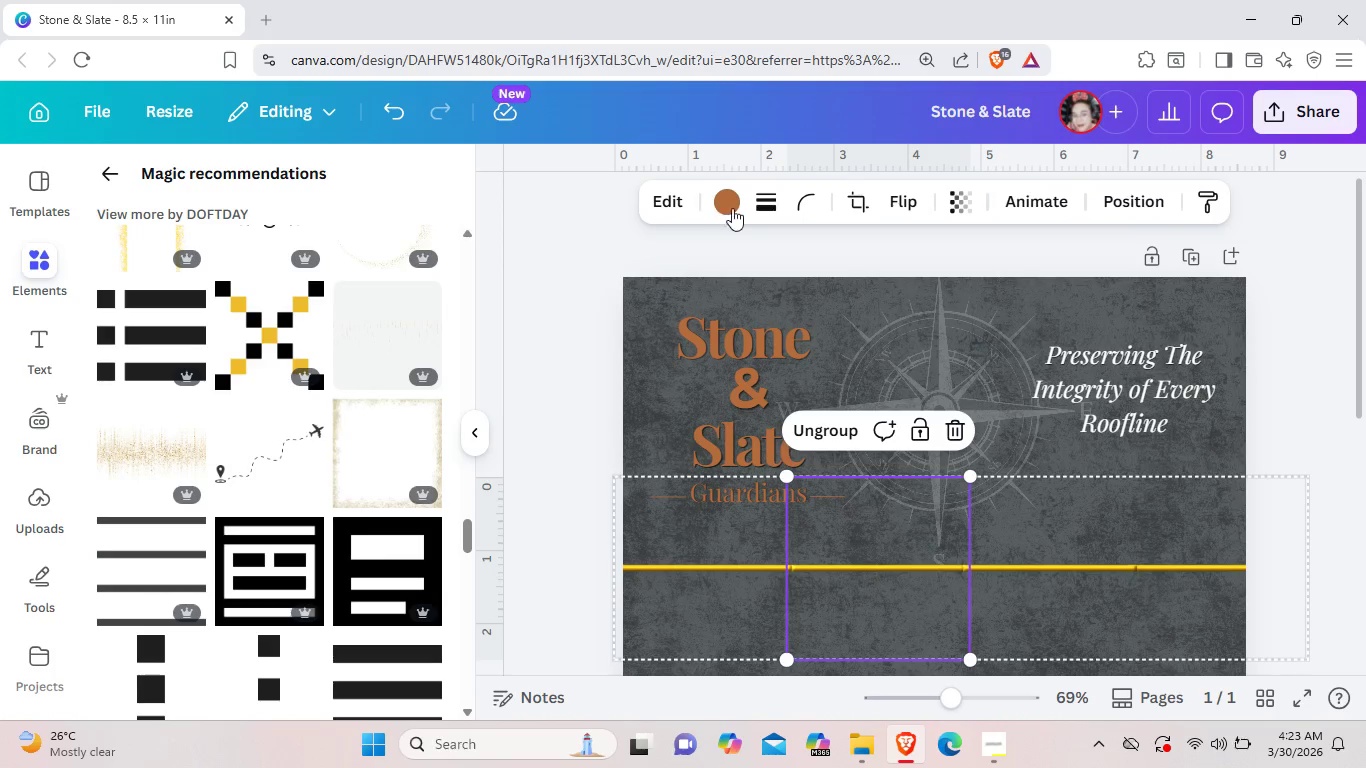 
left_click([736, 204])
 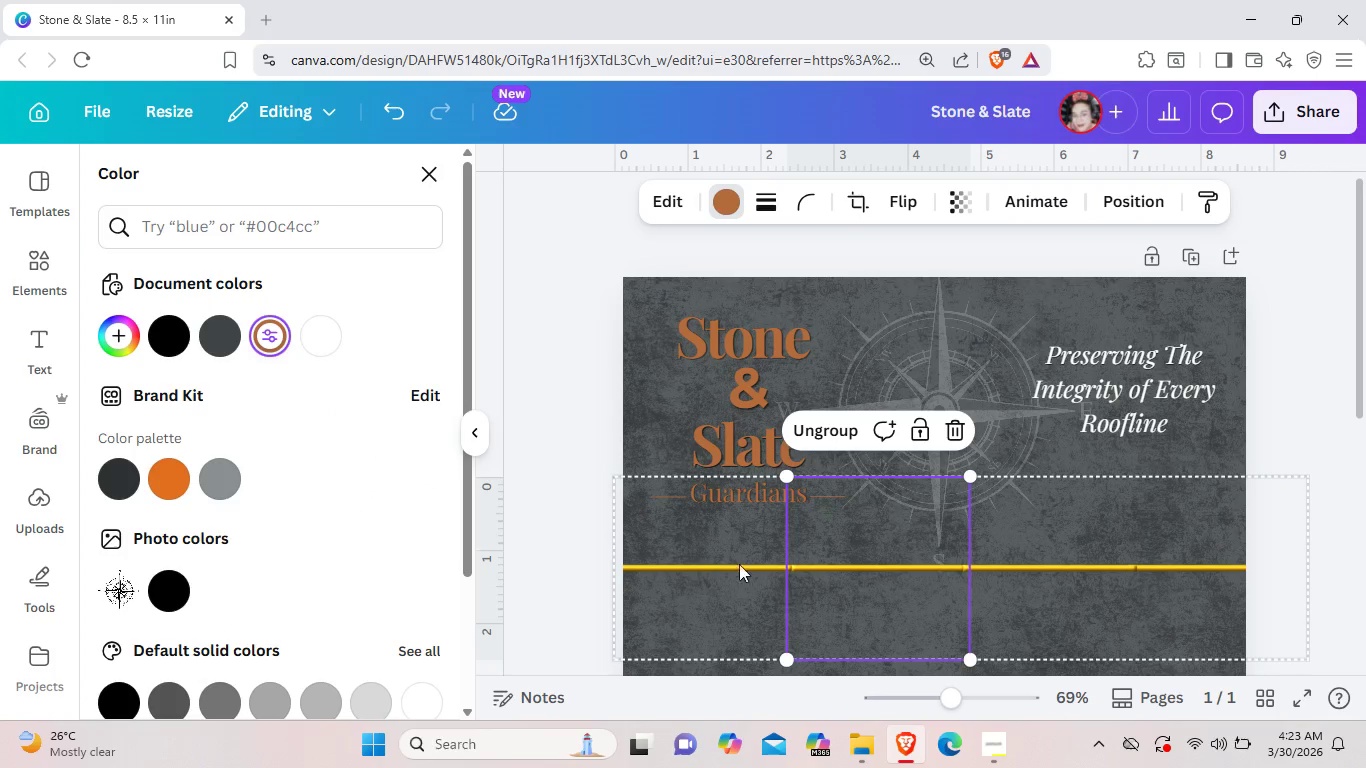 
left_click([669, 420])
 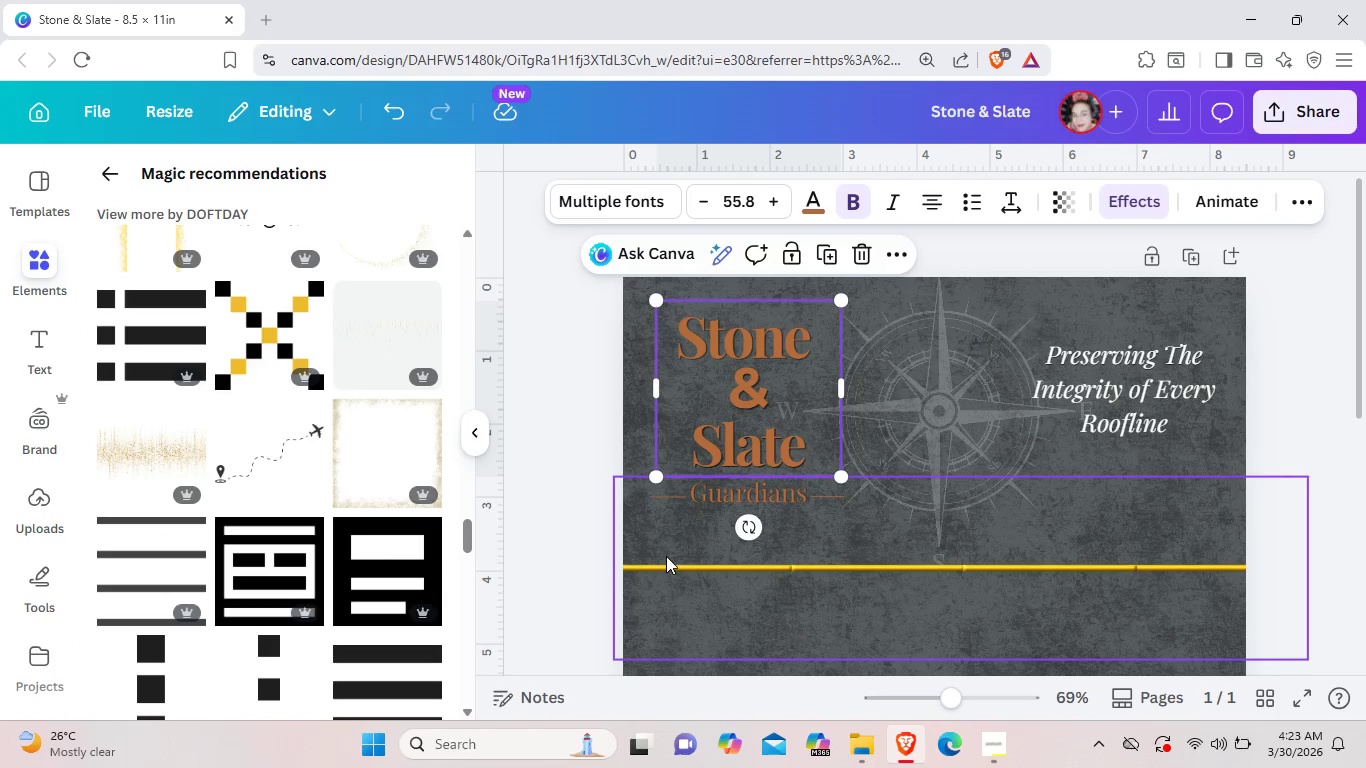 
left_click([666, 556])
 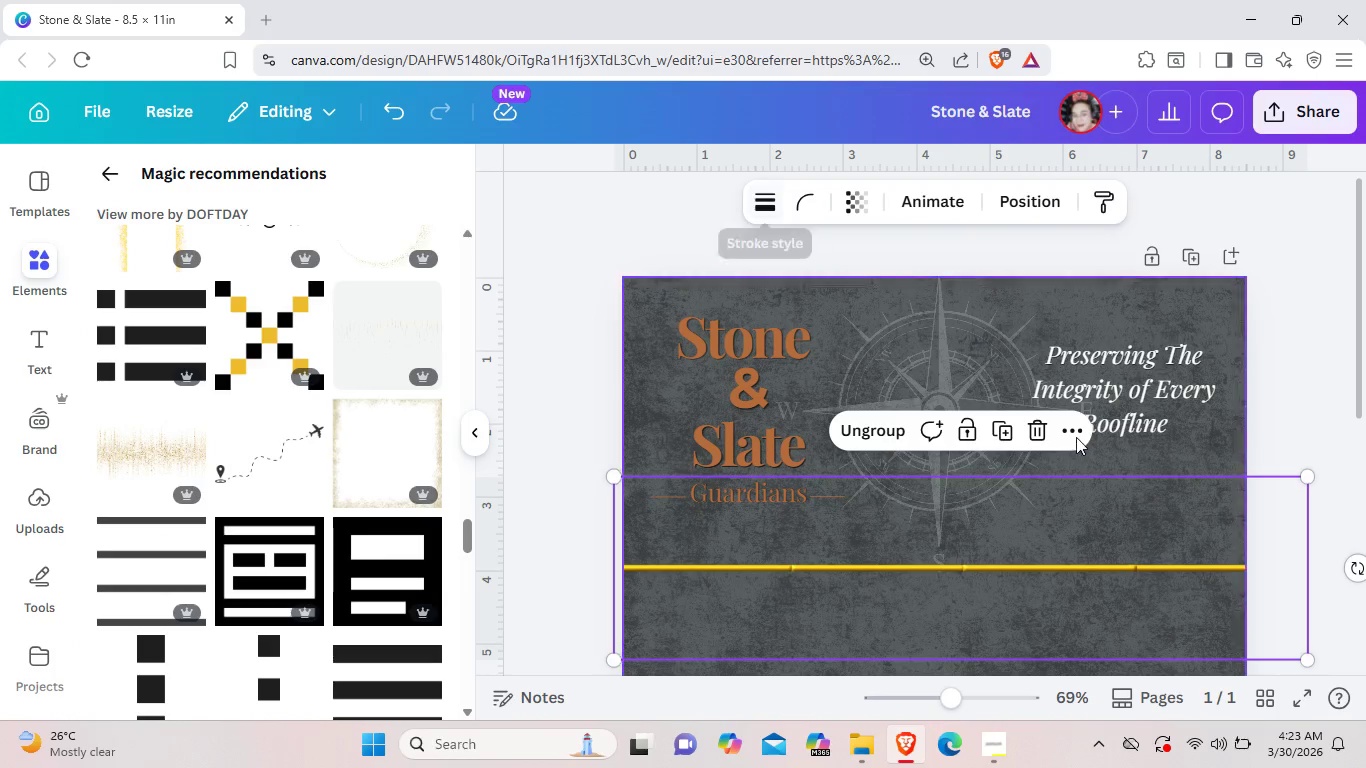 
left_click([819, 563])
 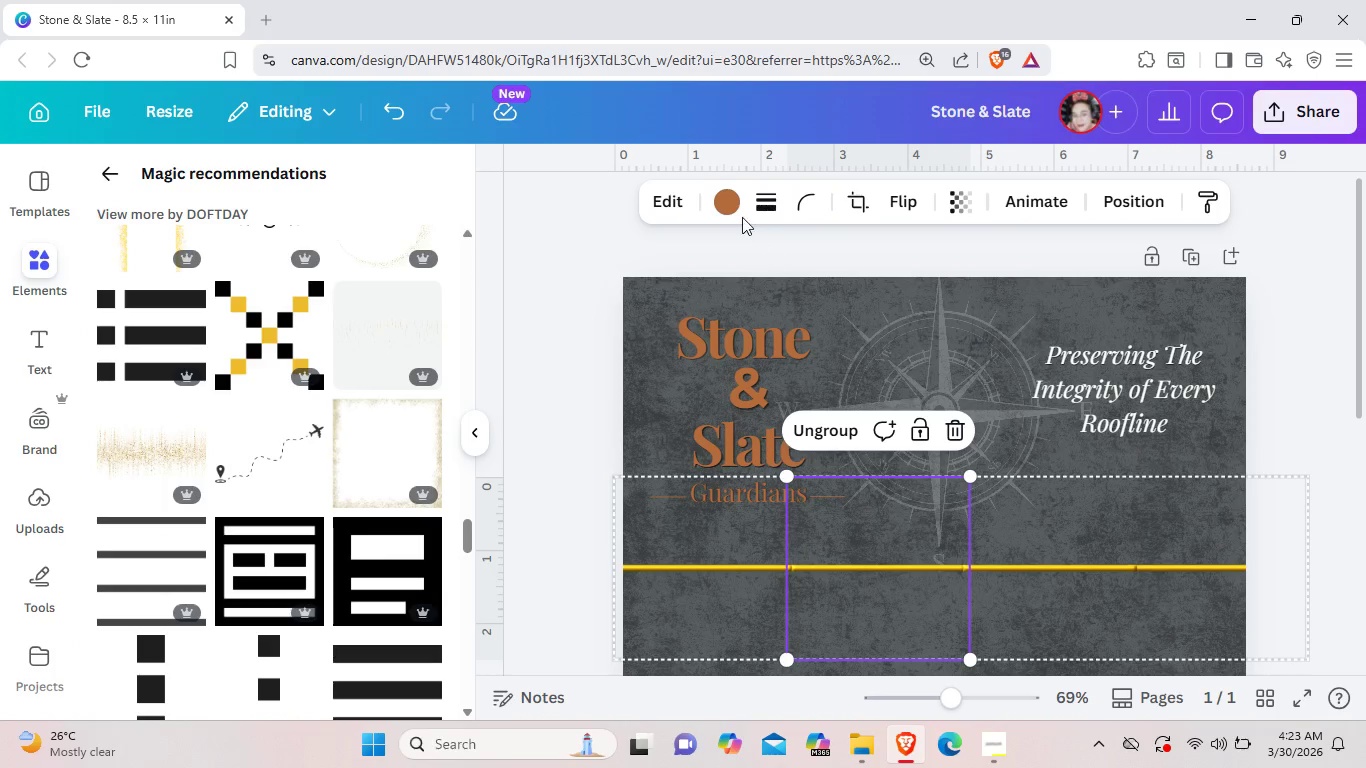 
left_click([722, 201])
 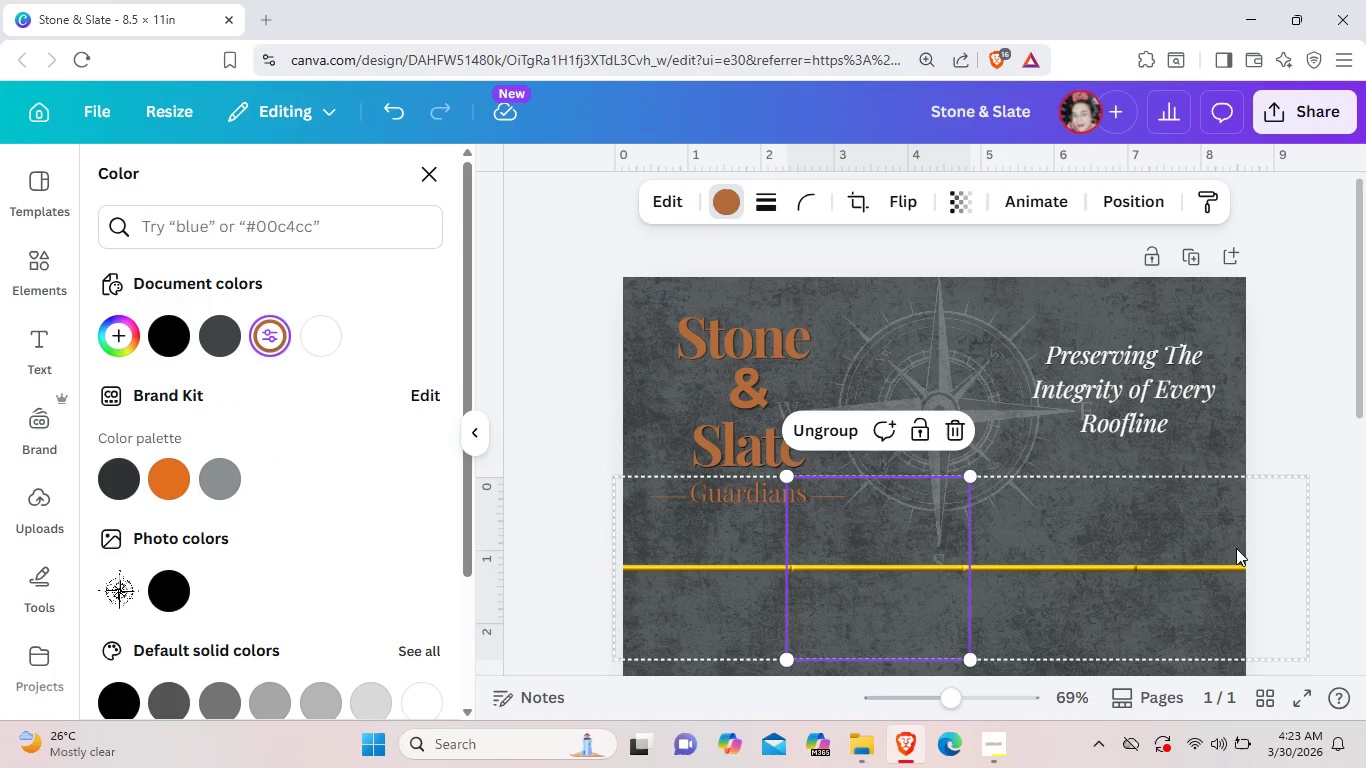 
double_click([1299, 419])
 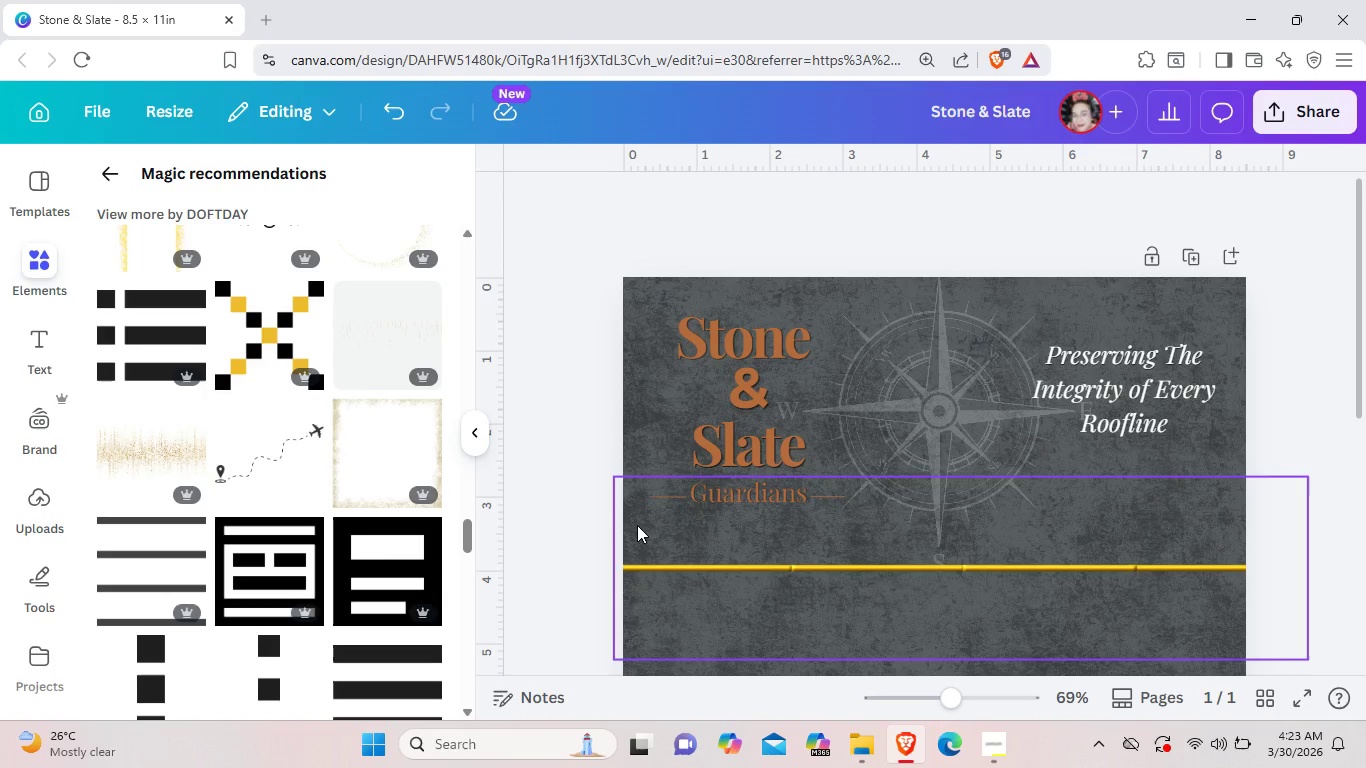 
left_click([637, 525])
 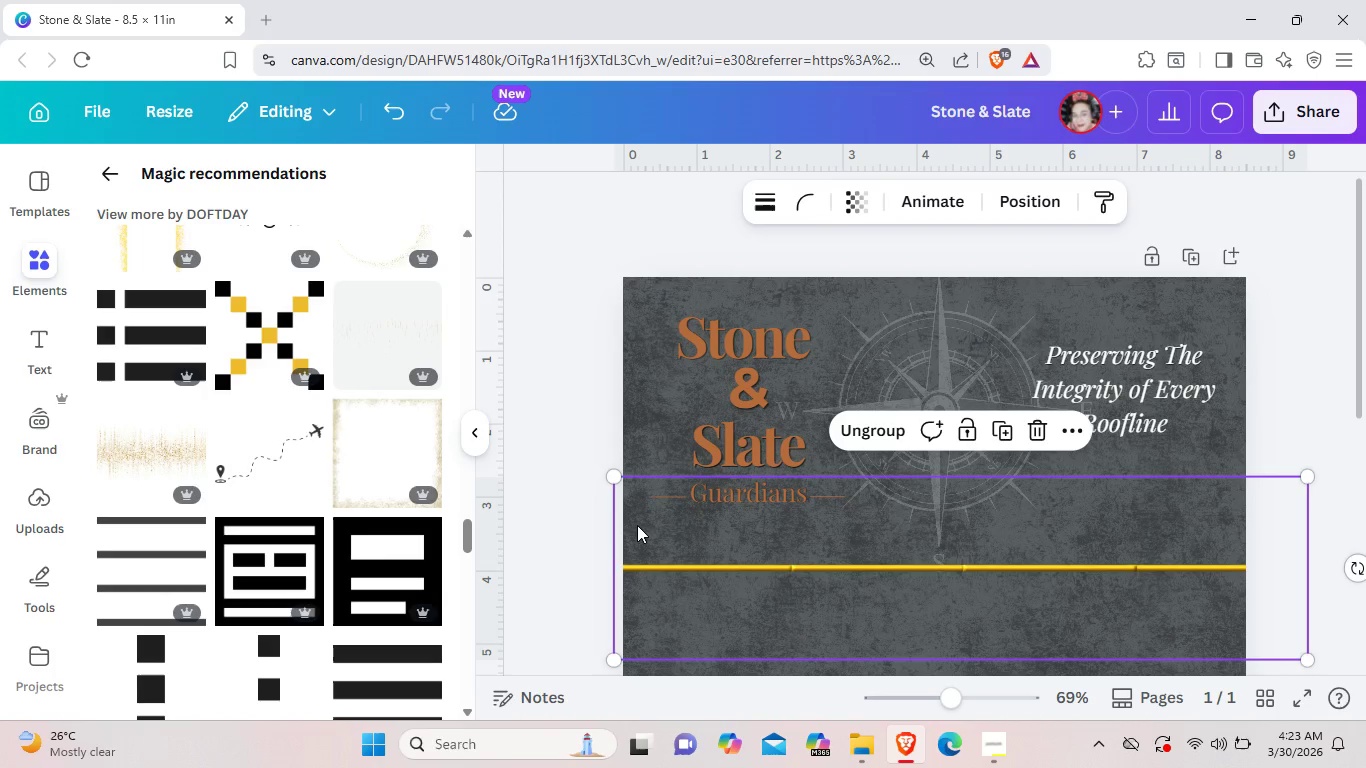 
key(Backspace)
 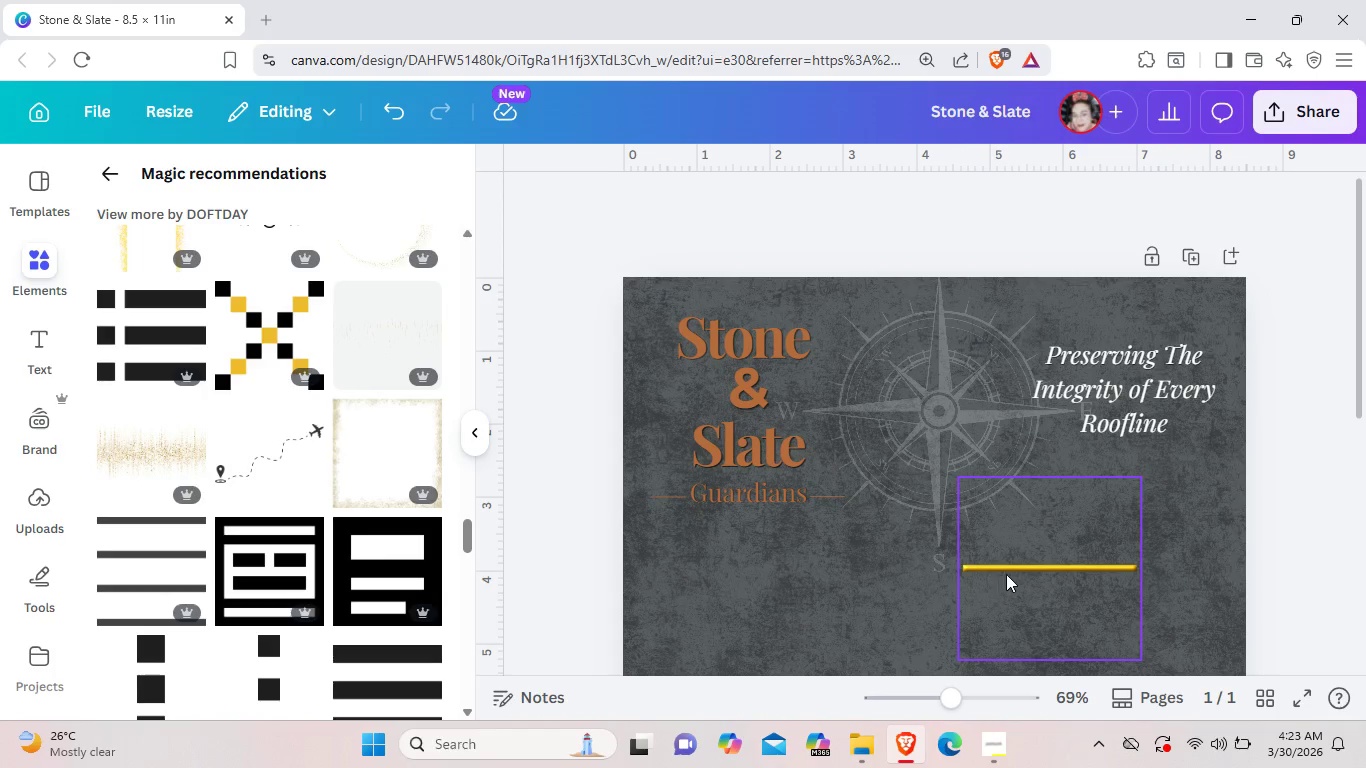 
left_click([1013, 571])
 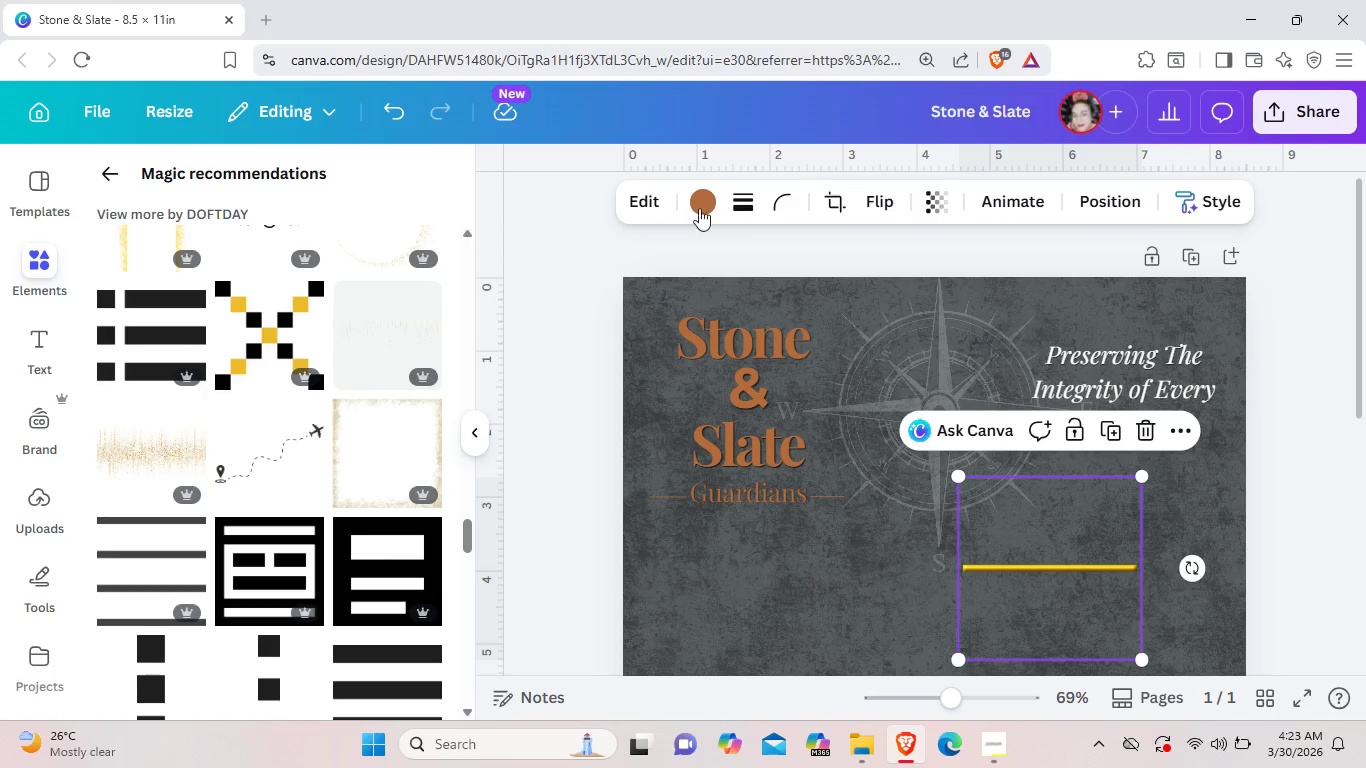 
left_click([702, 200])
 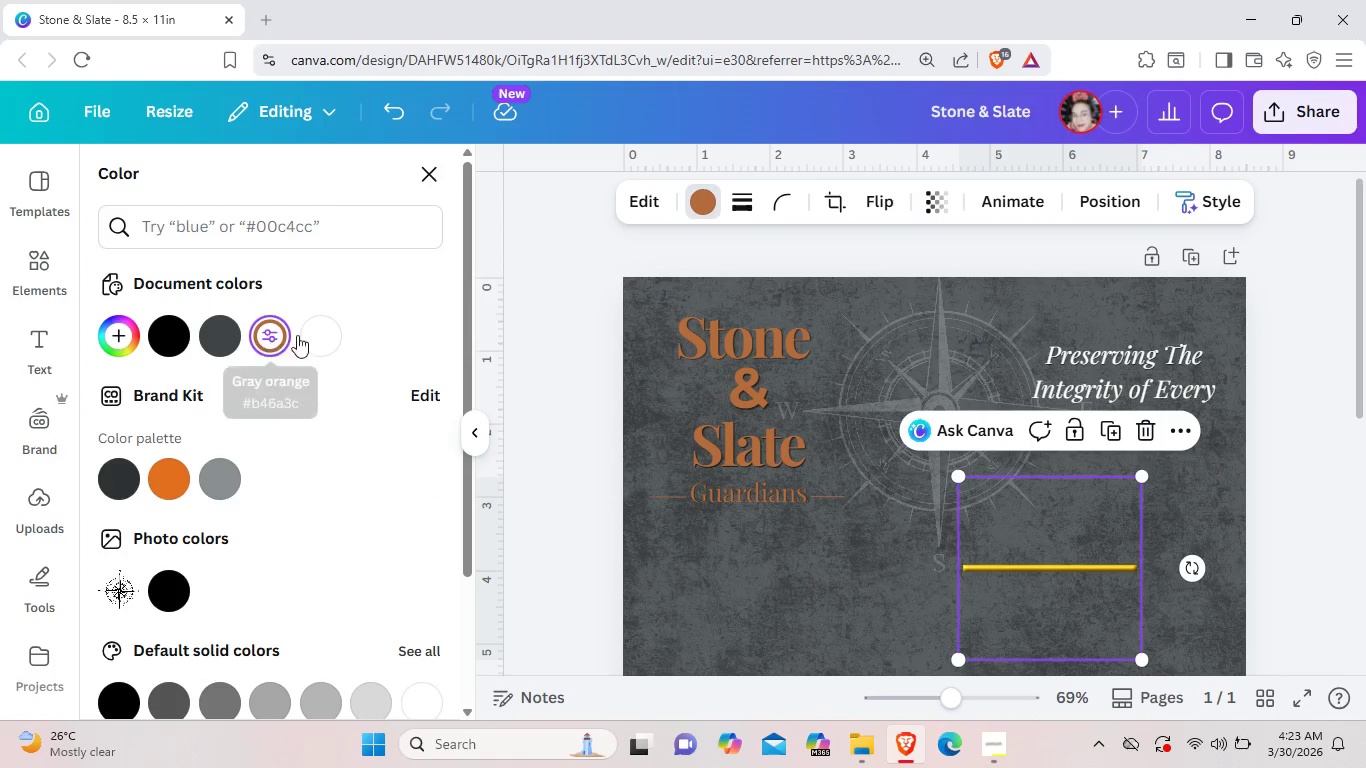 
left_click([324, 332])
 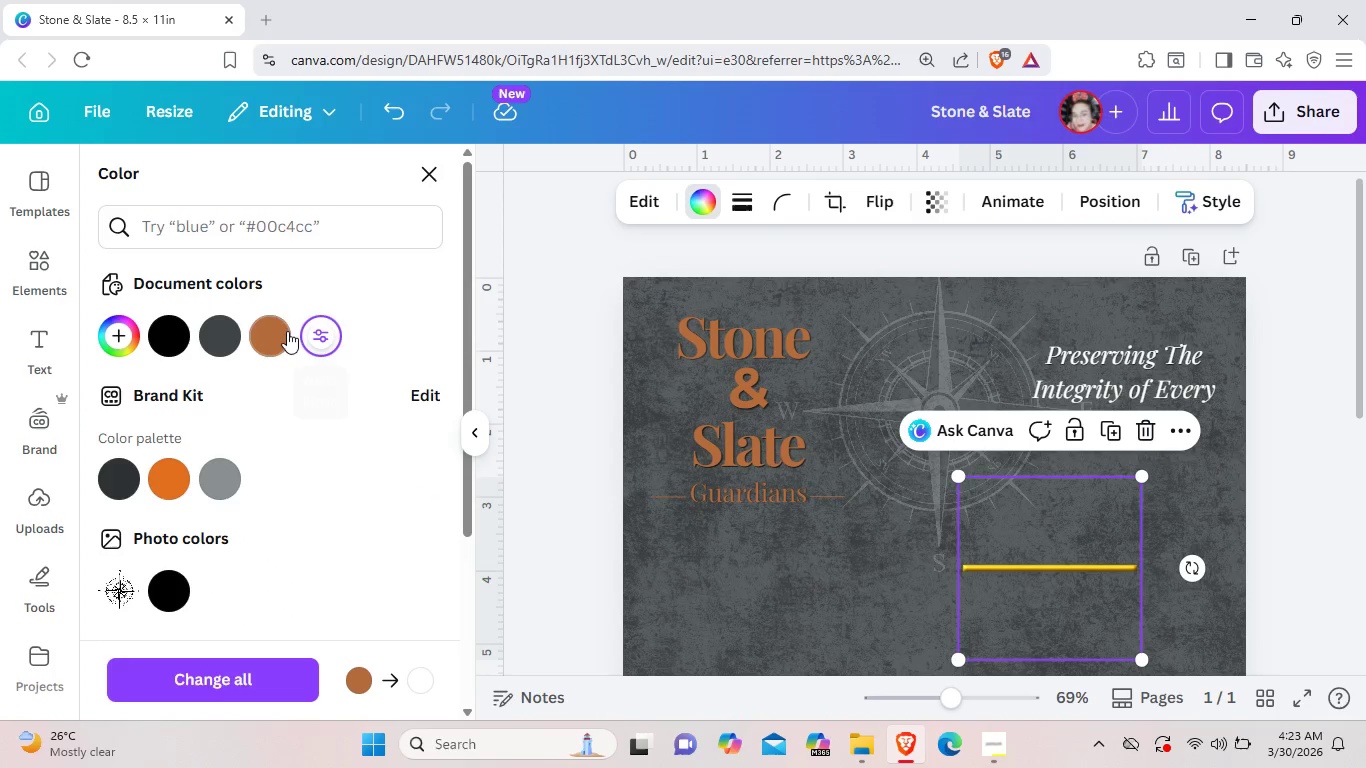 
left_click([284, 330])
 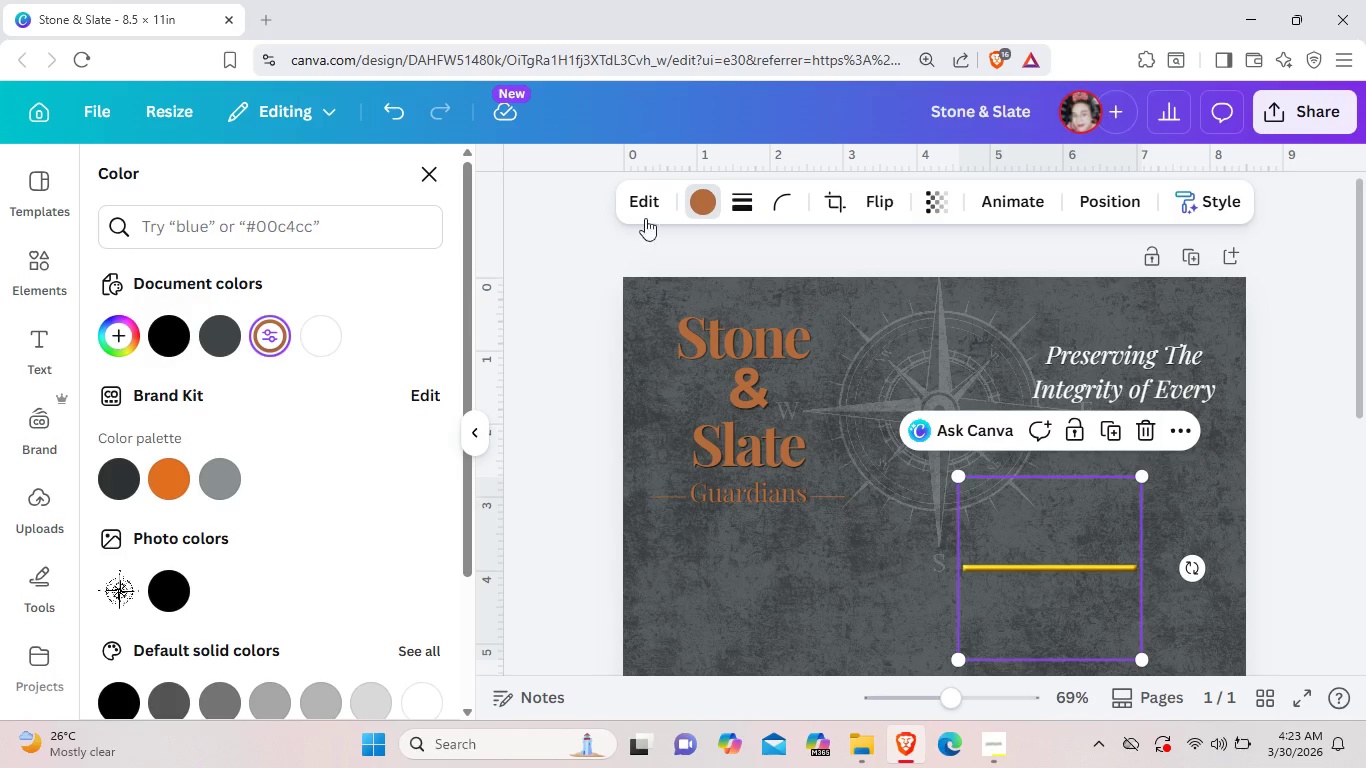 
left_click([650, 204])
 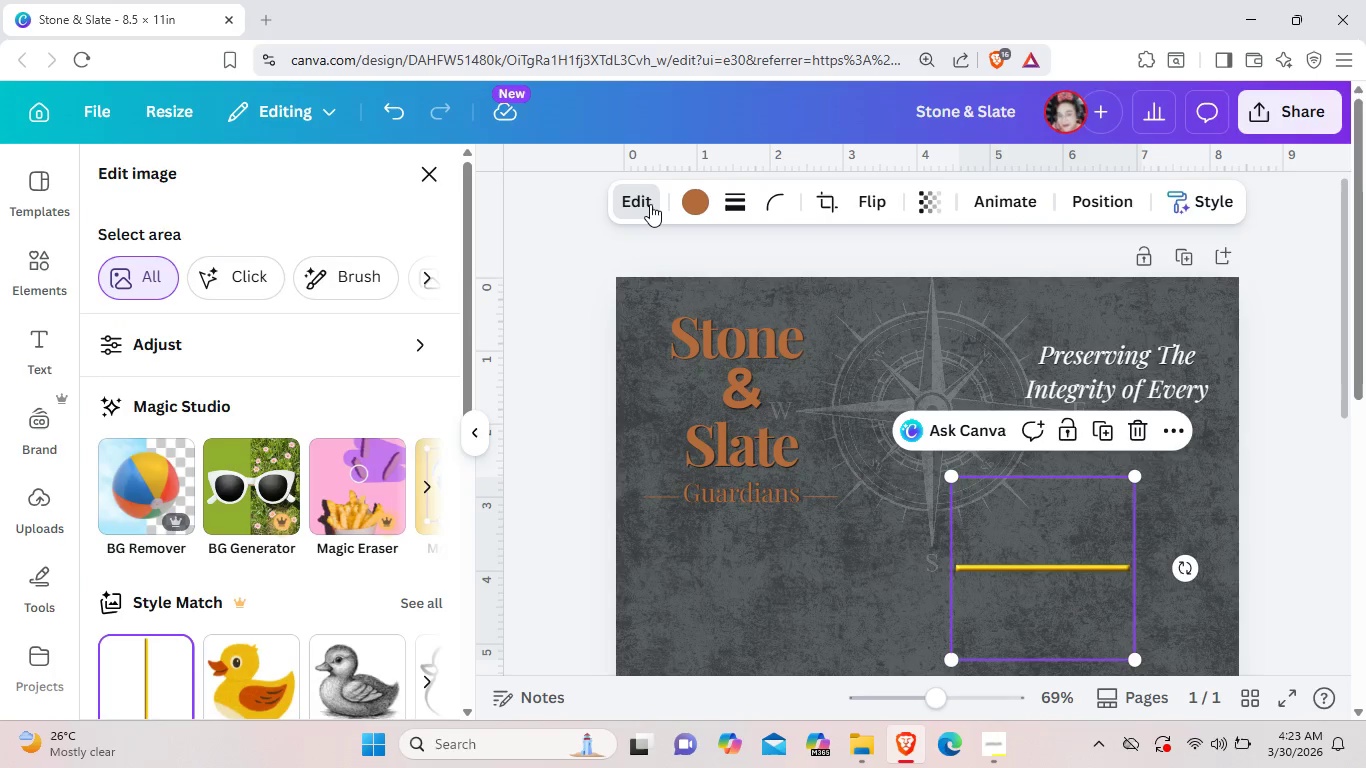 
left_click([650, 202])
 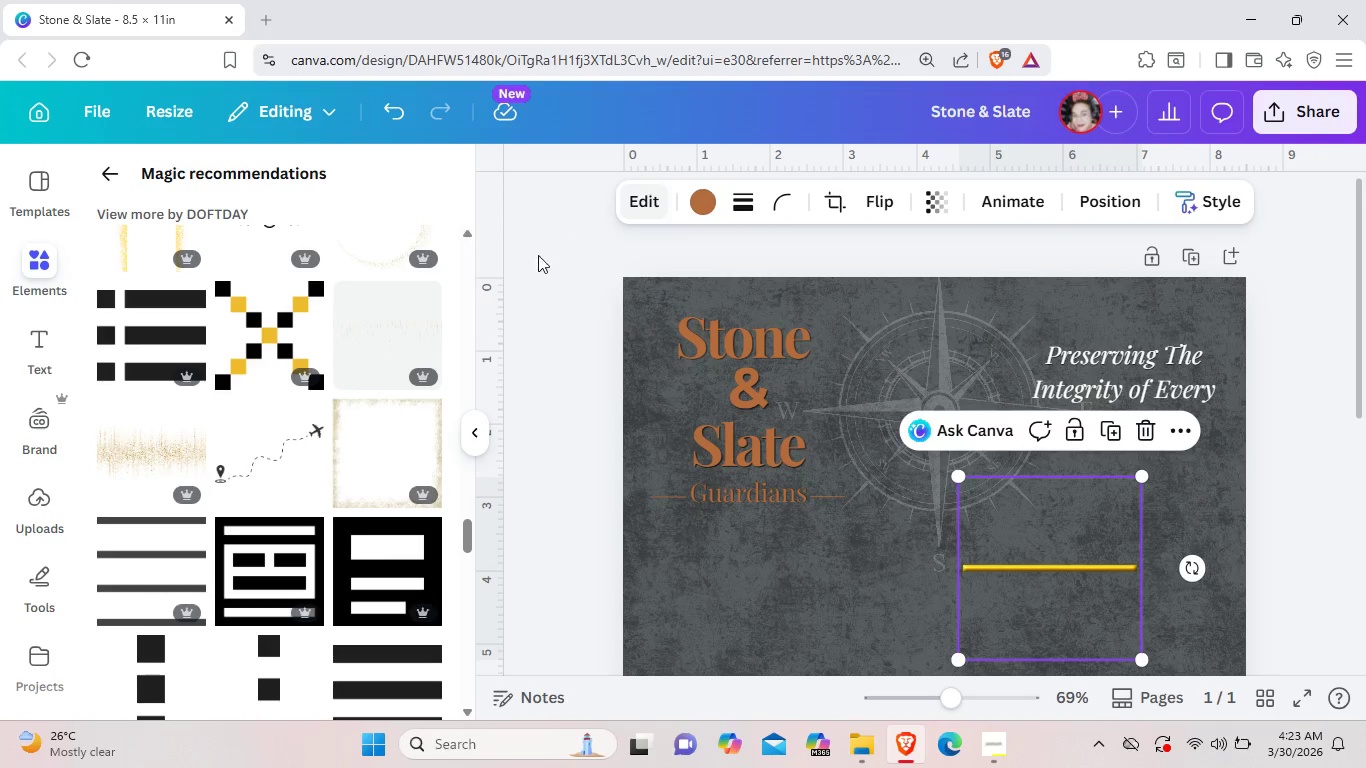 
scroll: coordinate [398, 390], scroll_direction: up, amount: 3.0
 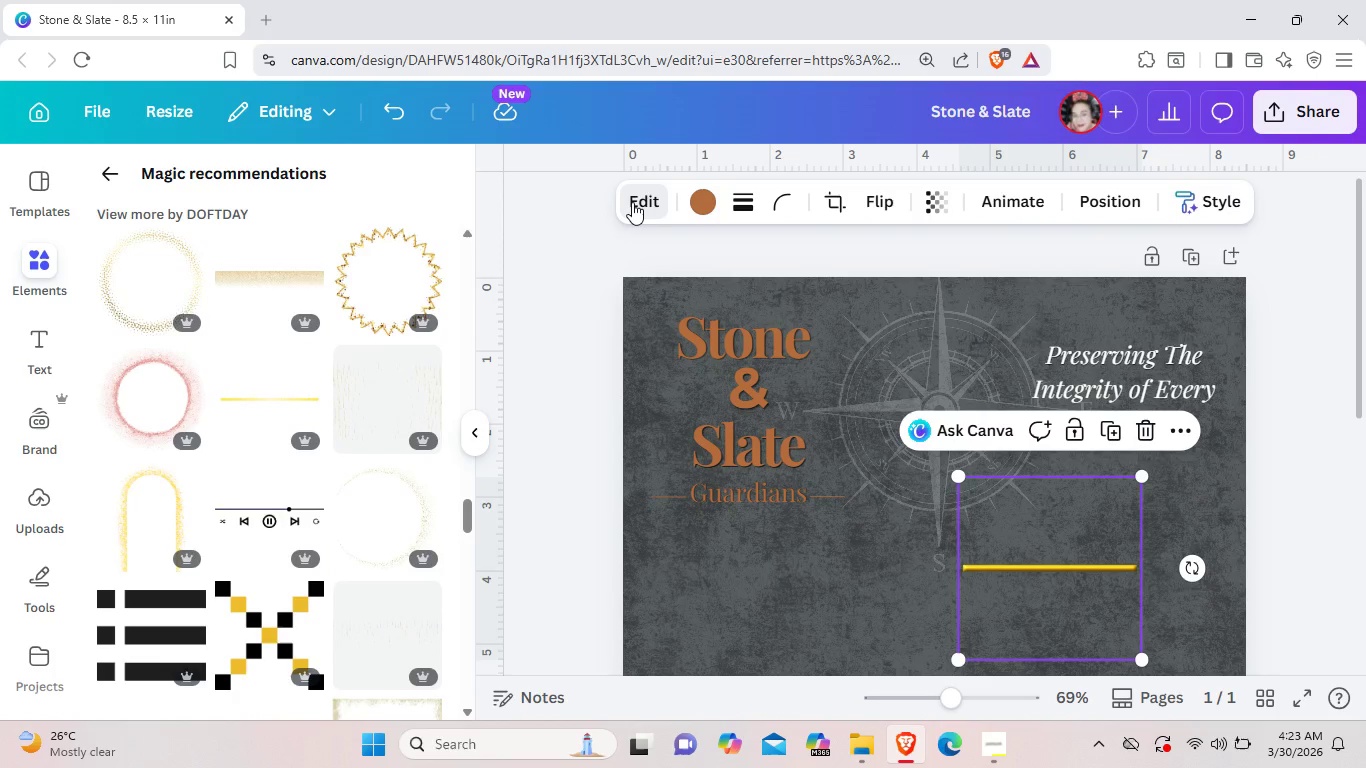 
left_click([632, 202])
 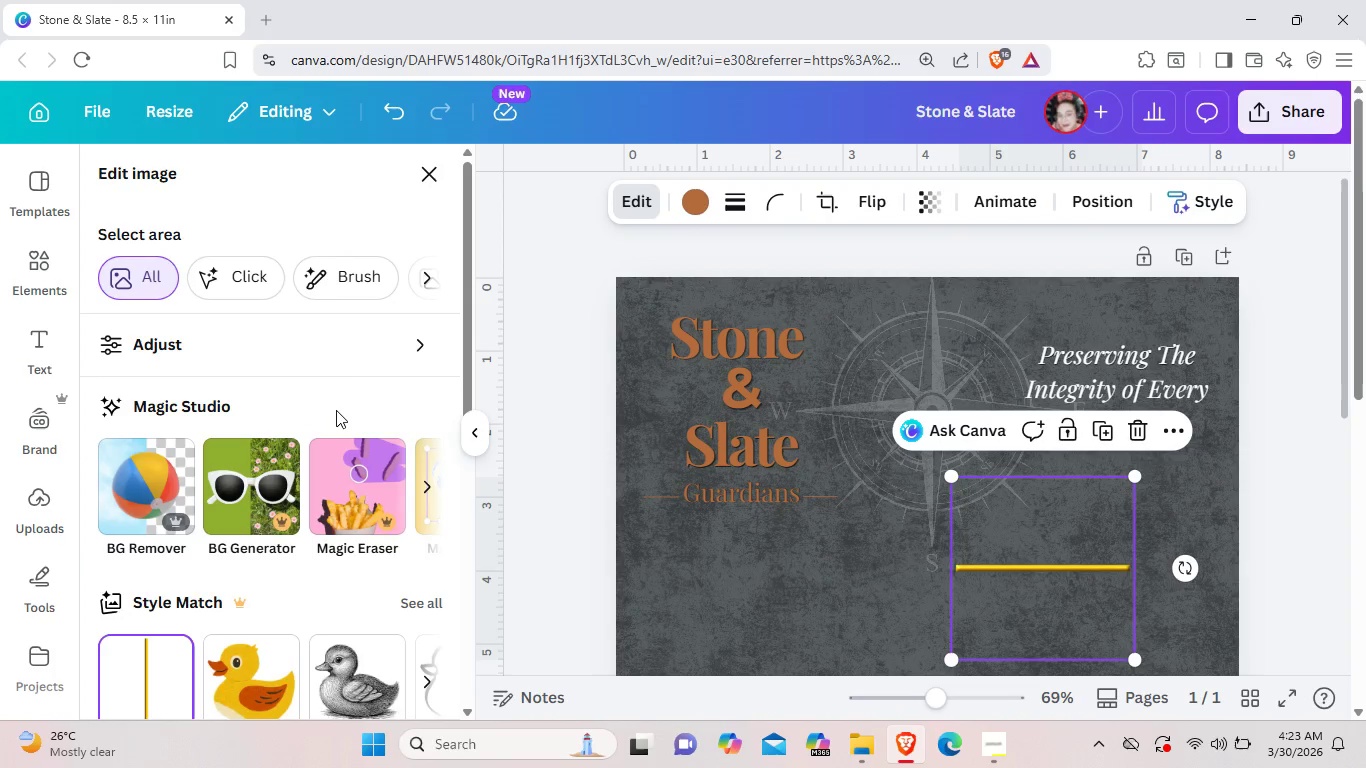 
scroll: coordinate [309, 485], scroll_direction: down, amount: 2.0
 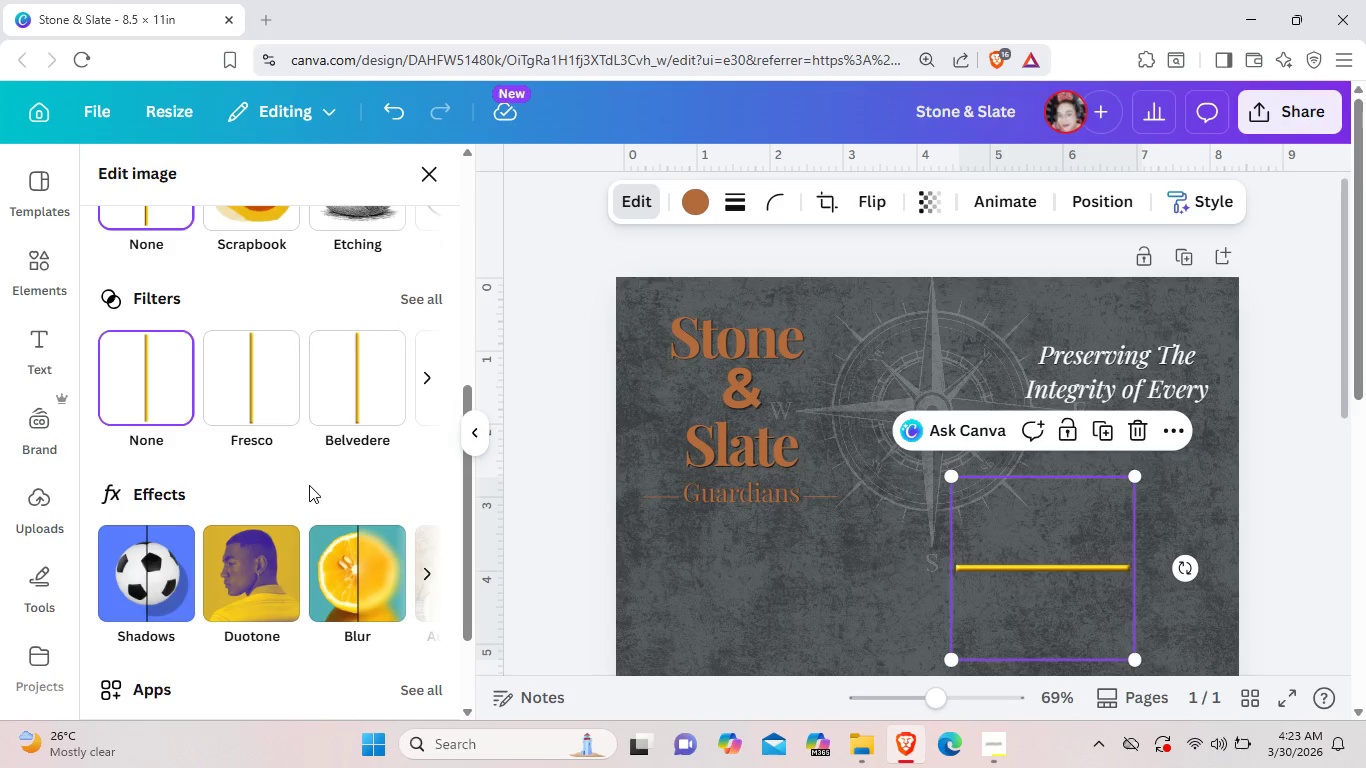 
left_click([271, 463])
 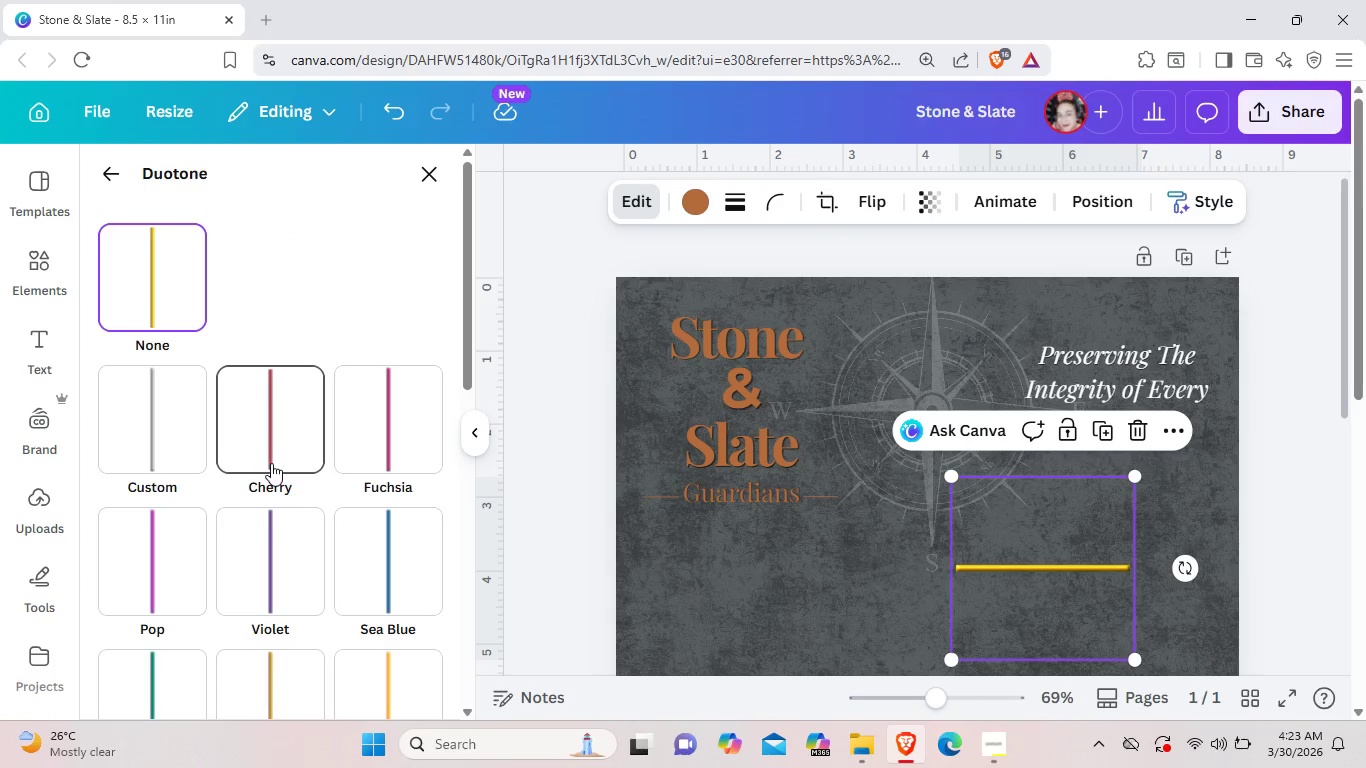 
scroll: coordinate [271, 463], scroll_direction: down, amount: 6.0
 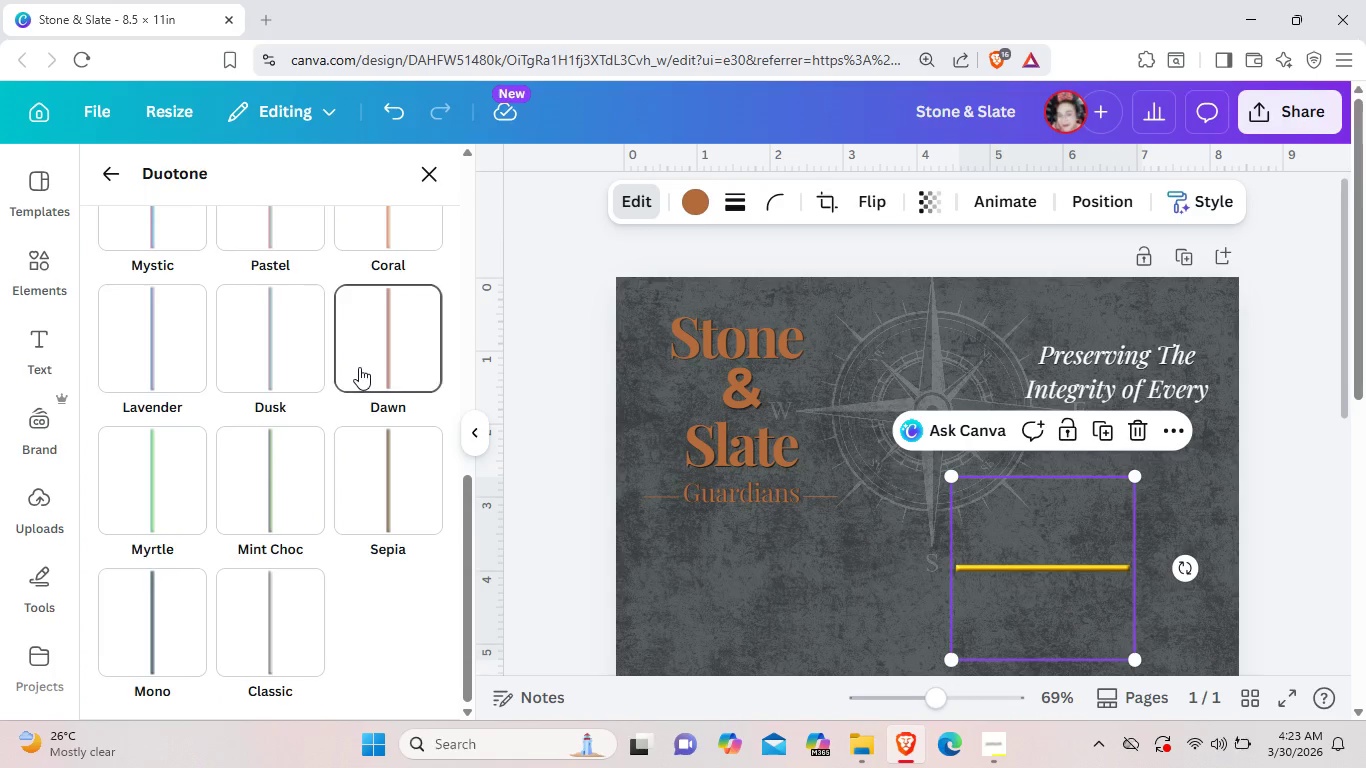 
left_click([359, 367])
 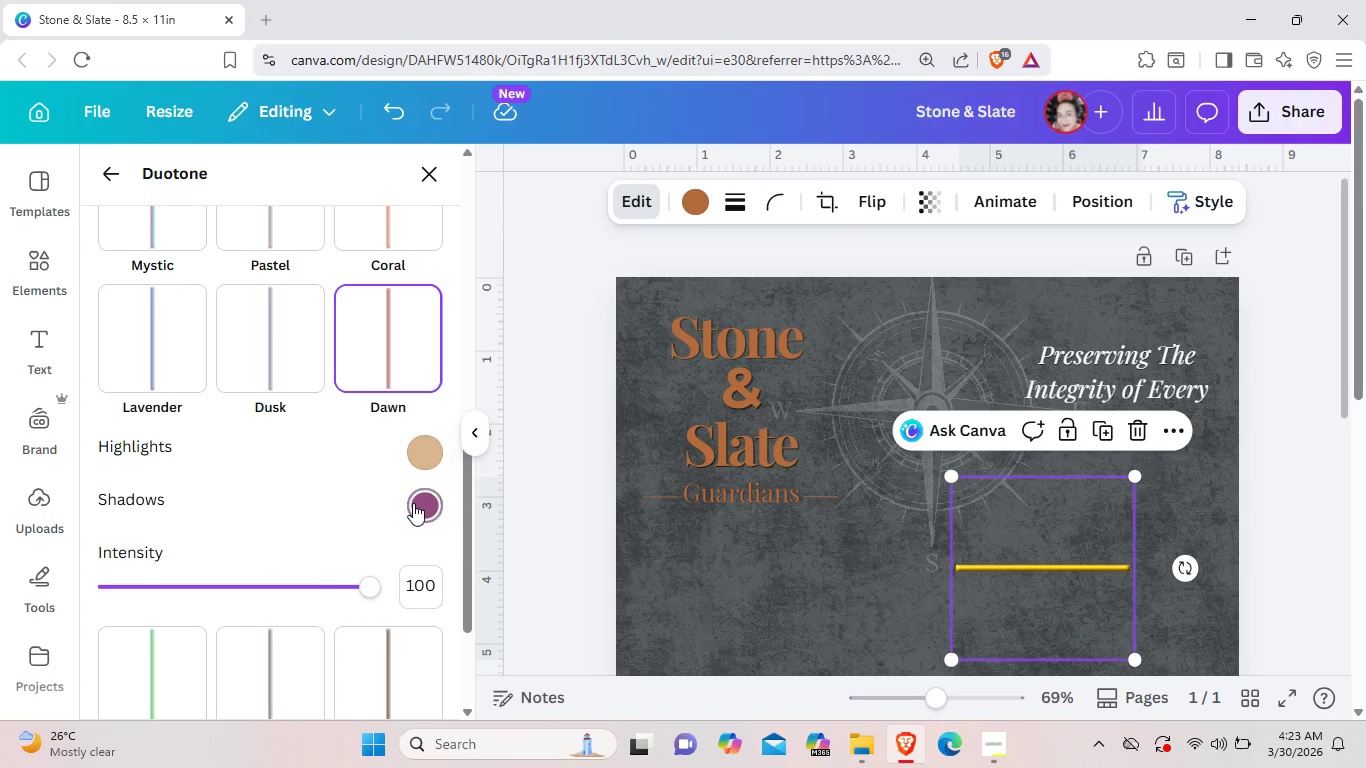 
left_click([414, 503])
 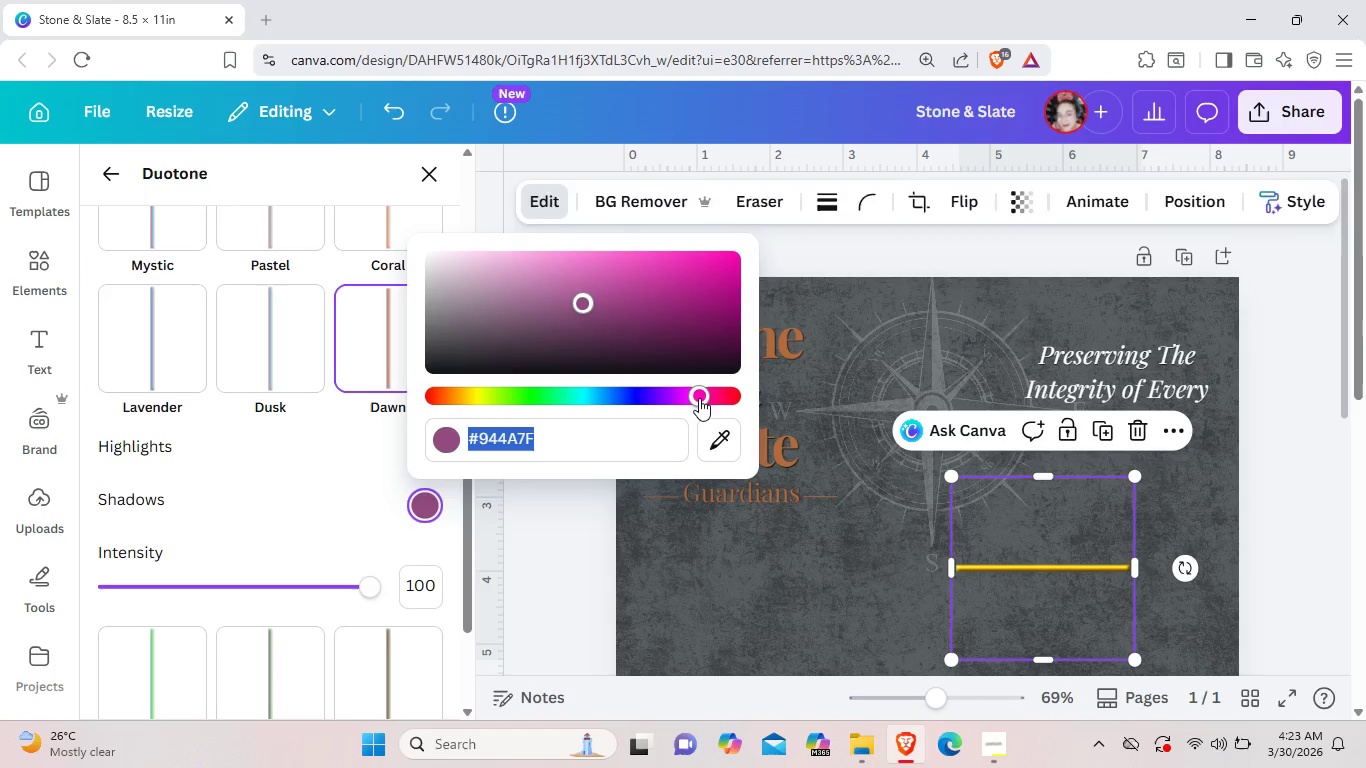 
left_click_drag(start_coordinate=[699, 398], to_coordinate=[450, 398])
 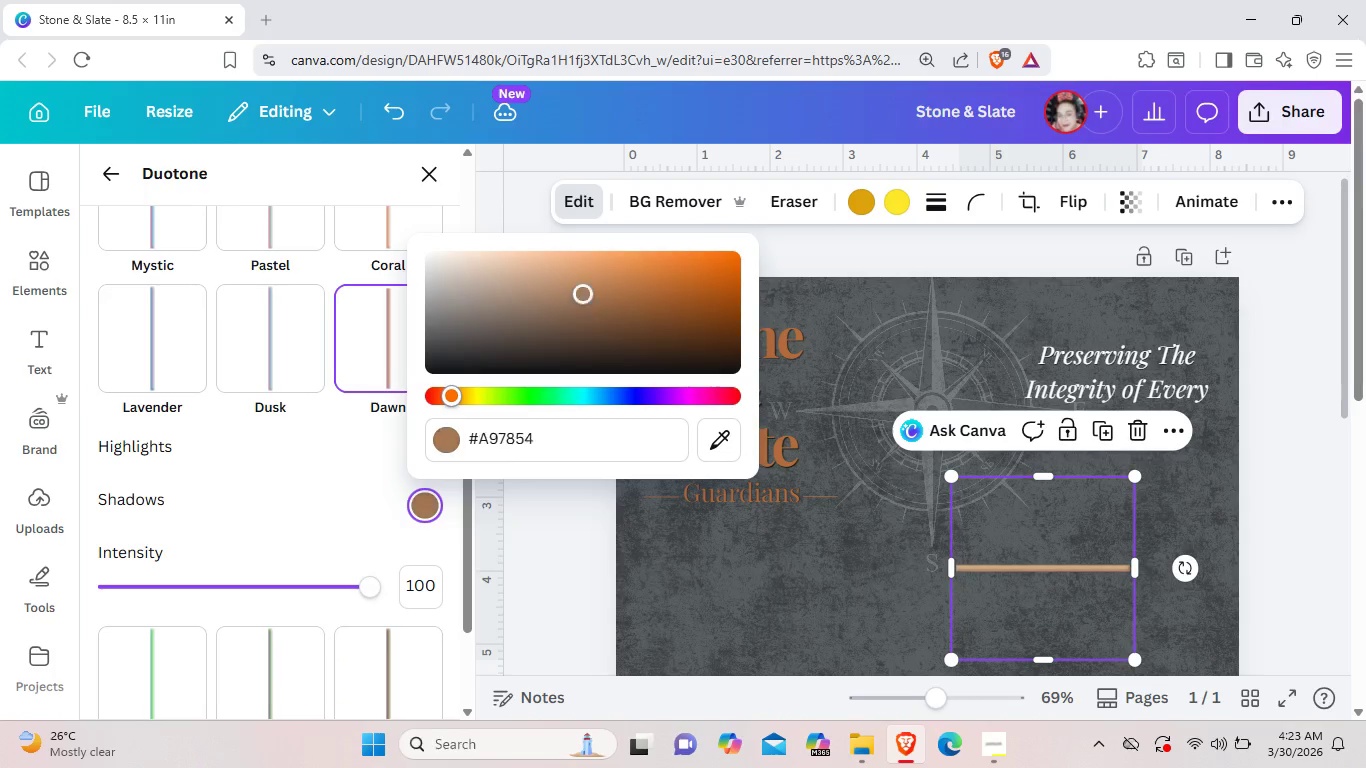 
left_click_drag(start_coordinate=[583, 293], to_coordinate=[643, 287])
 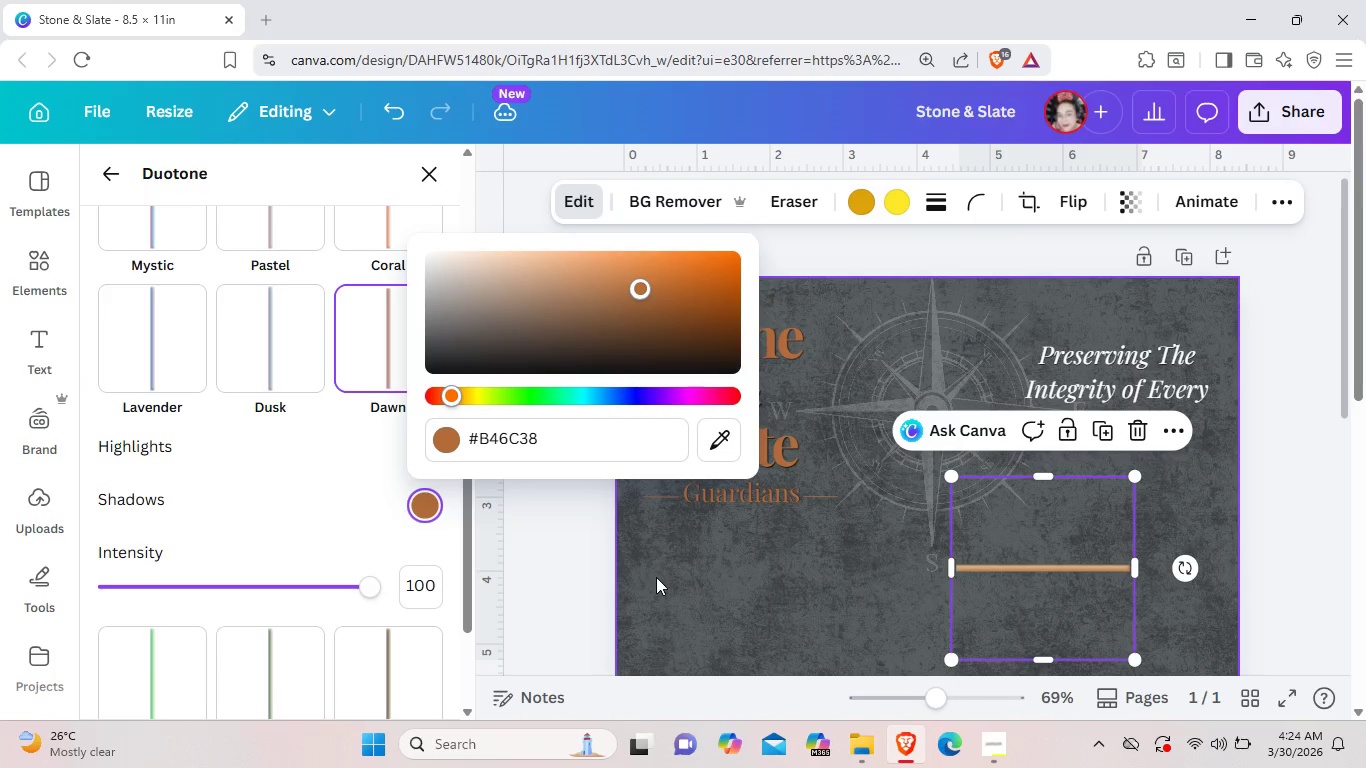 
left_click([656, 577])
 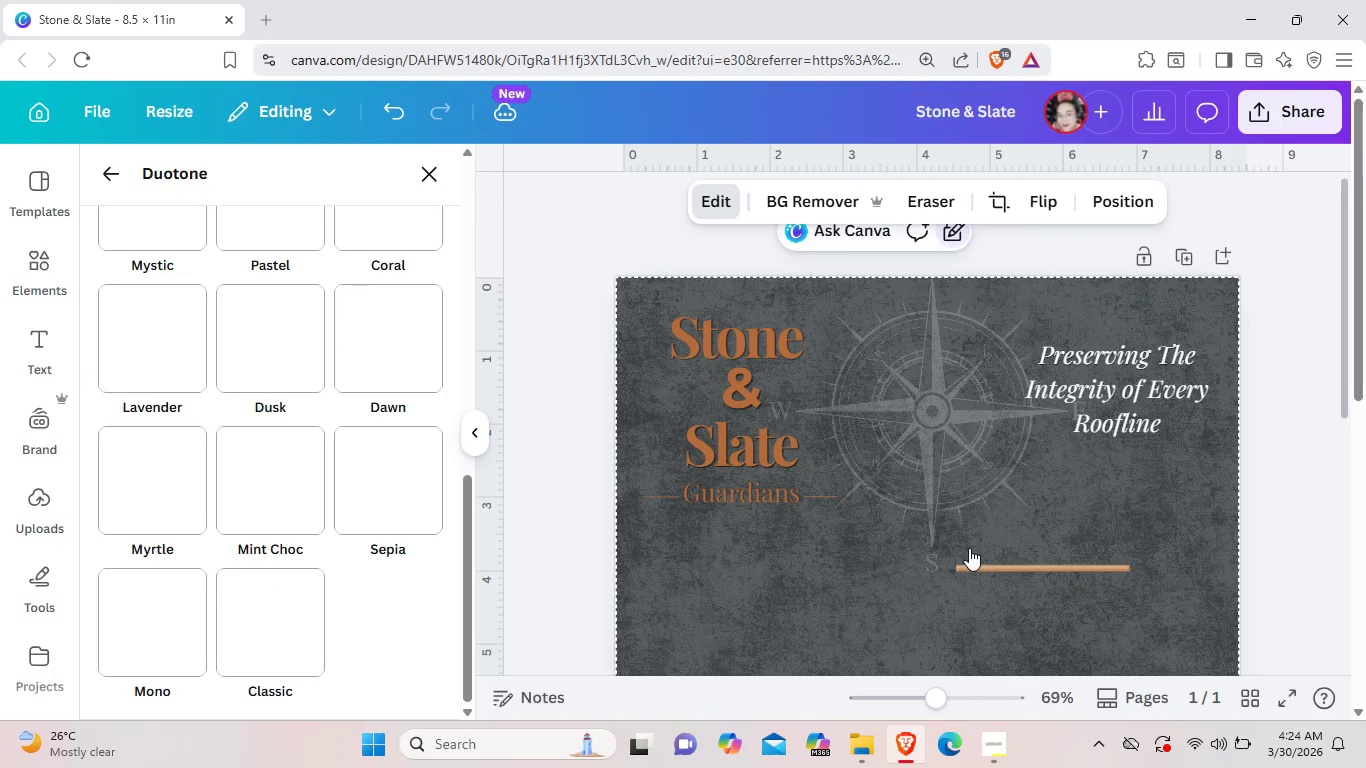 
left_click_drag(start_coordinate=[988, 562], to_coordinate=[641, 534])
 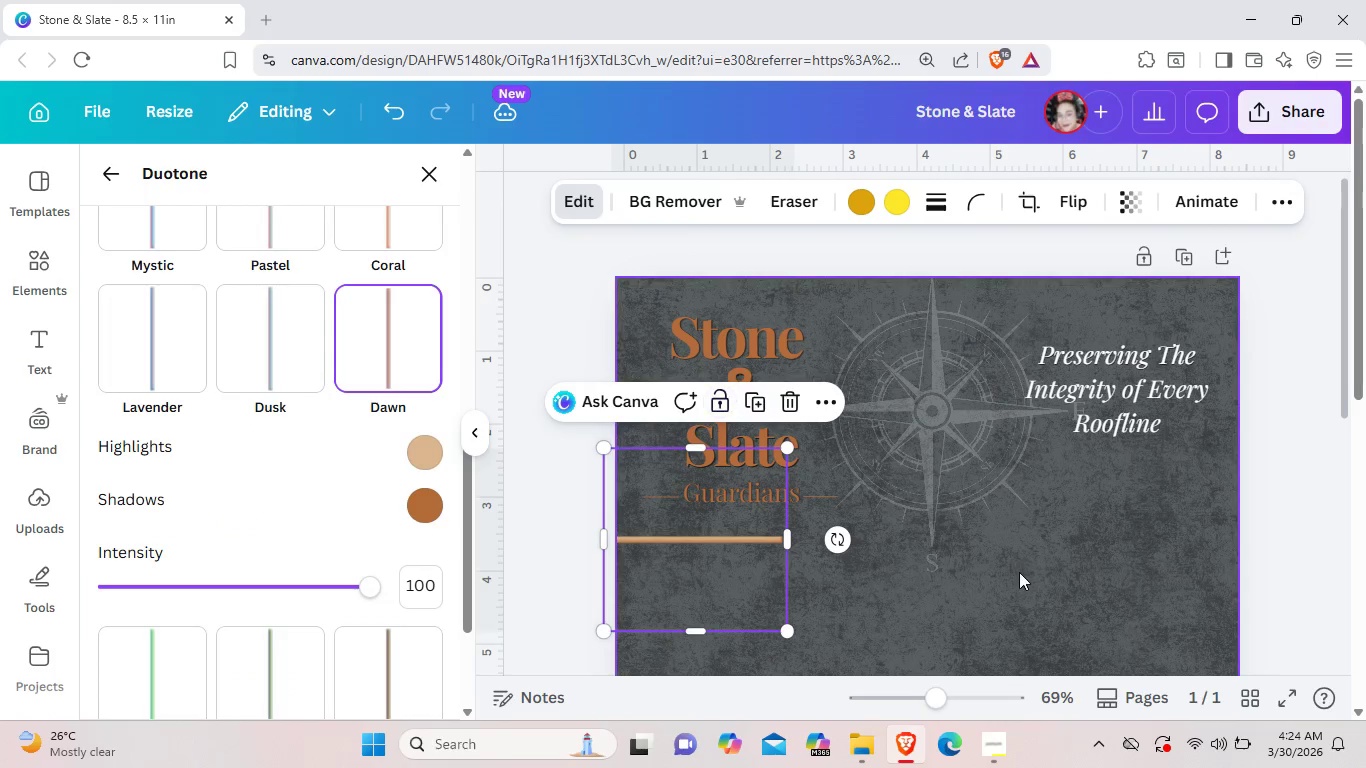 
left_click([1019, 572])
 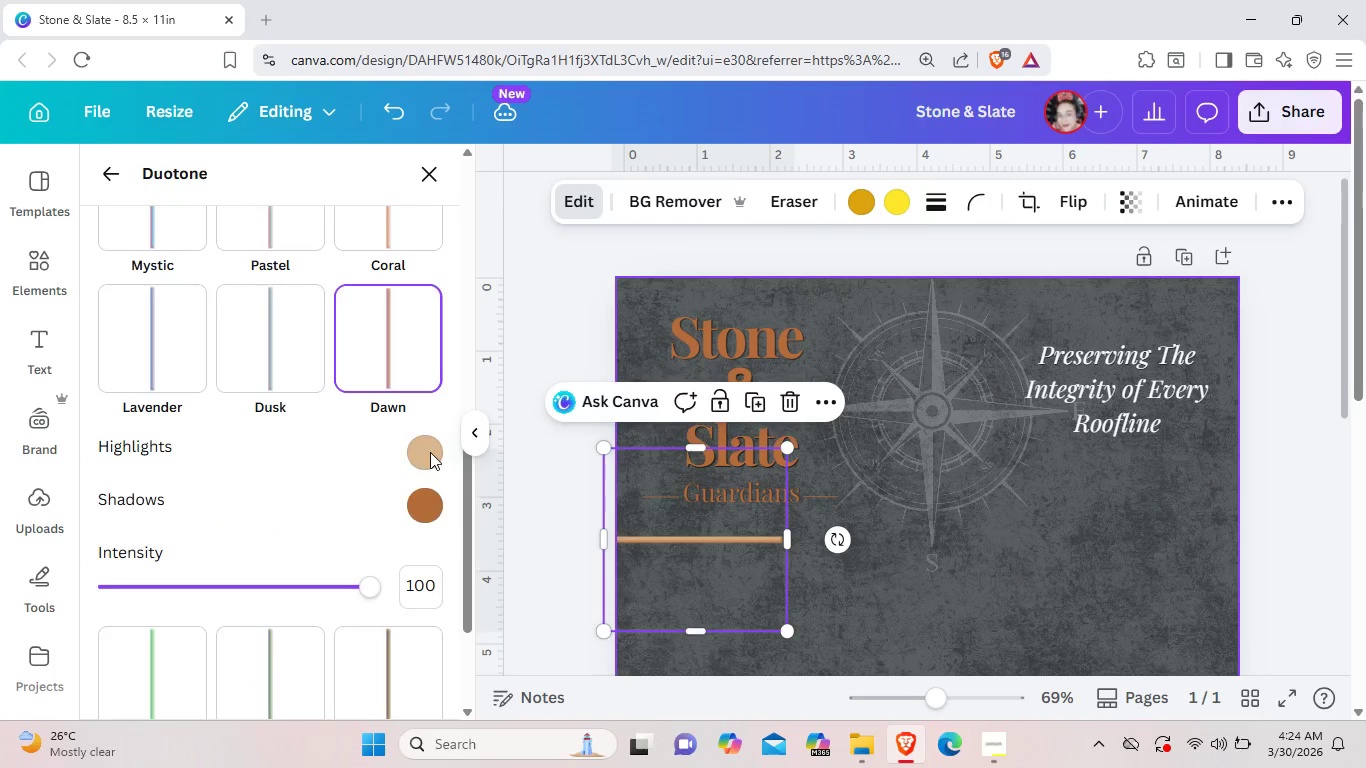 
left_click([429, 452])
 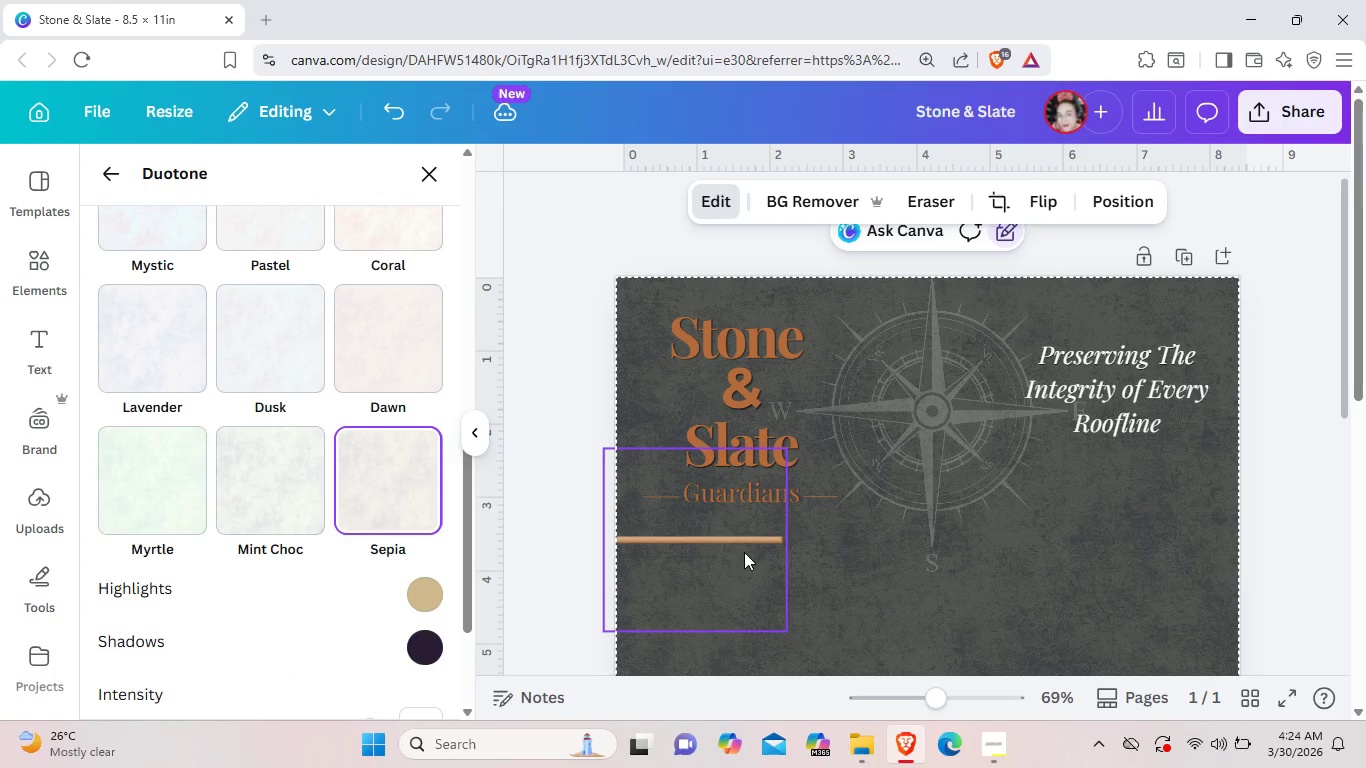 
key(Control+Z)
 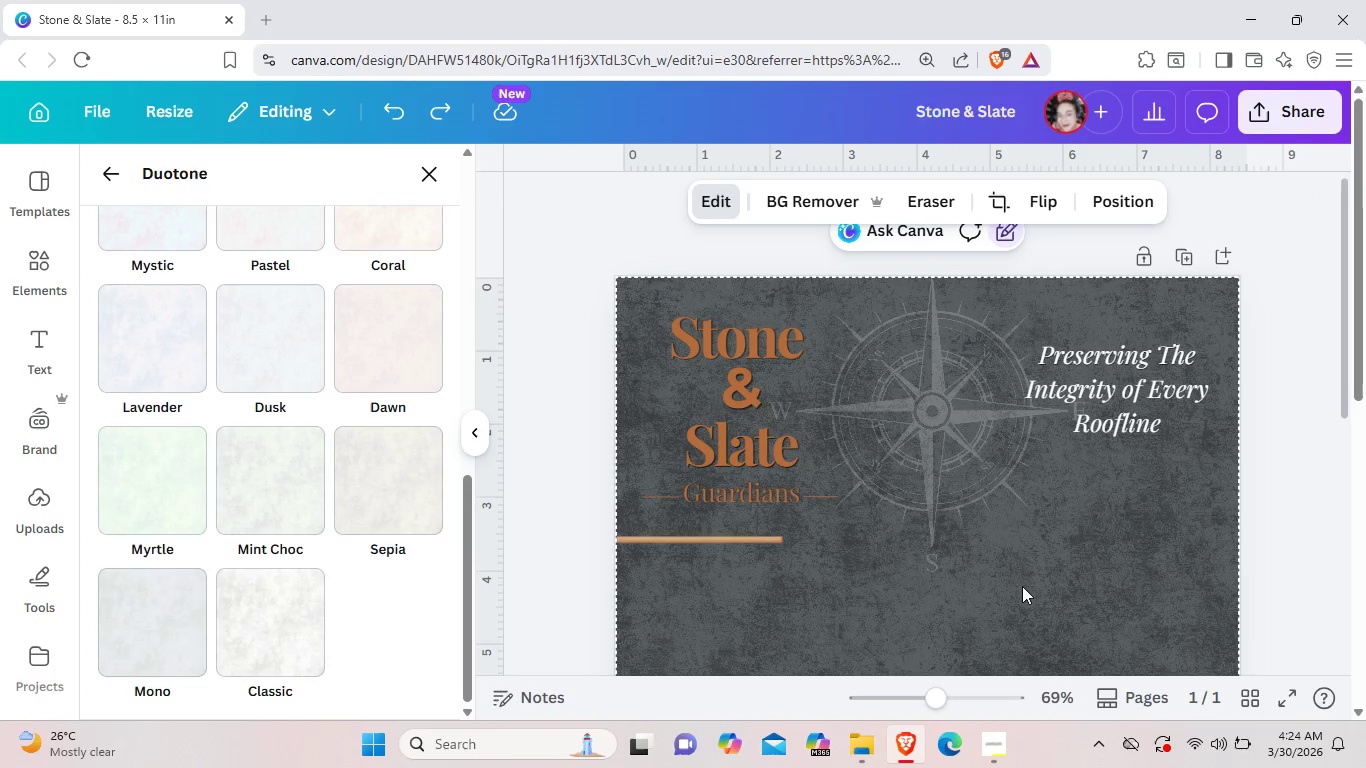 
left_click([1019, 589])
 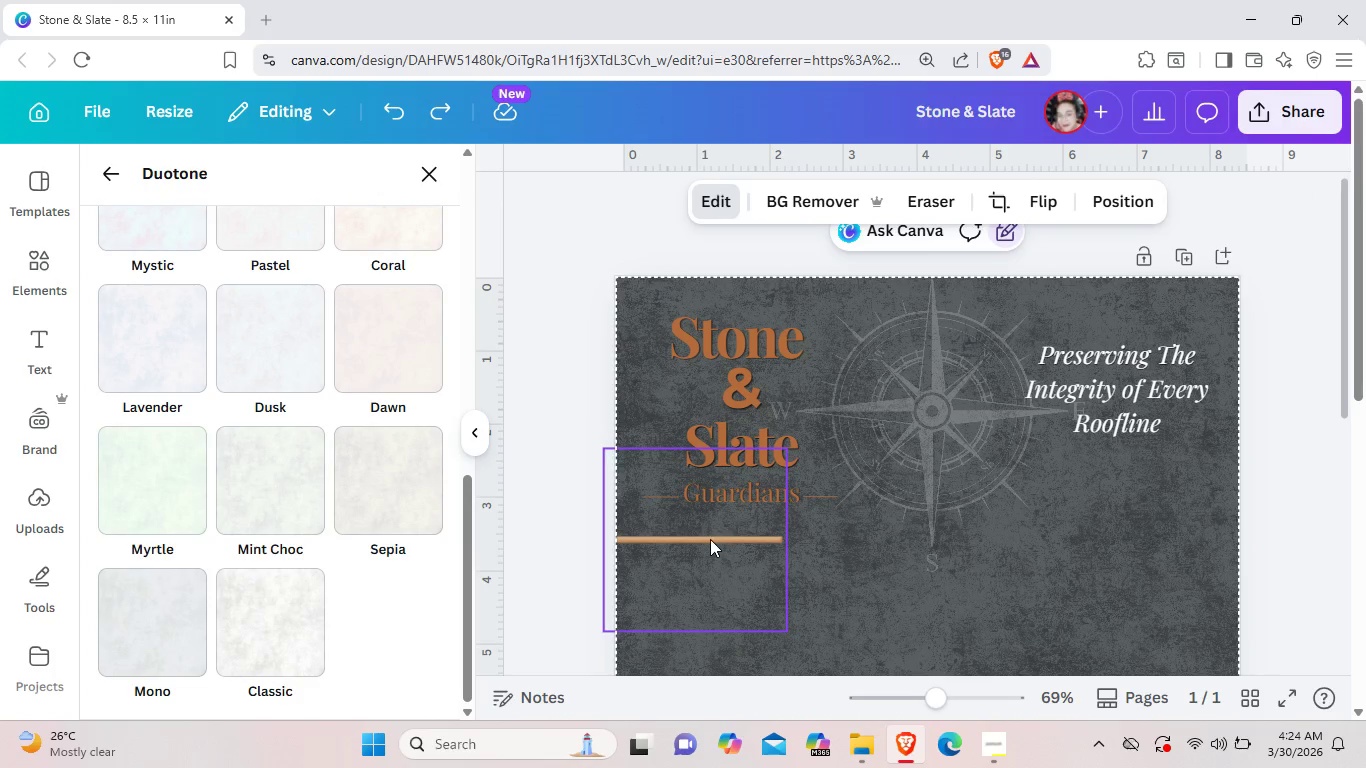 
left_click([710, 539])
 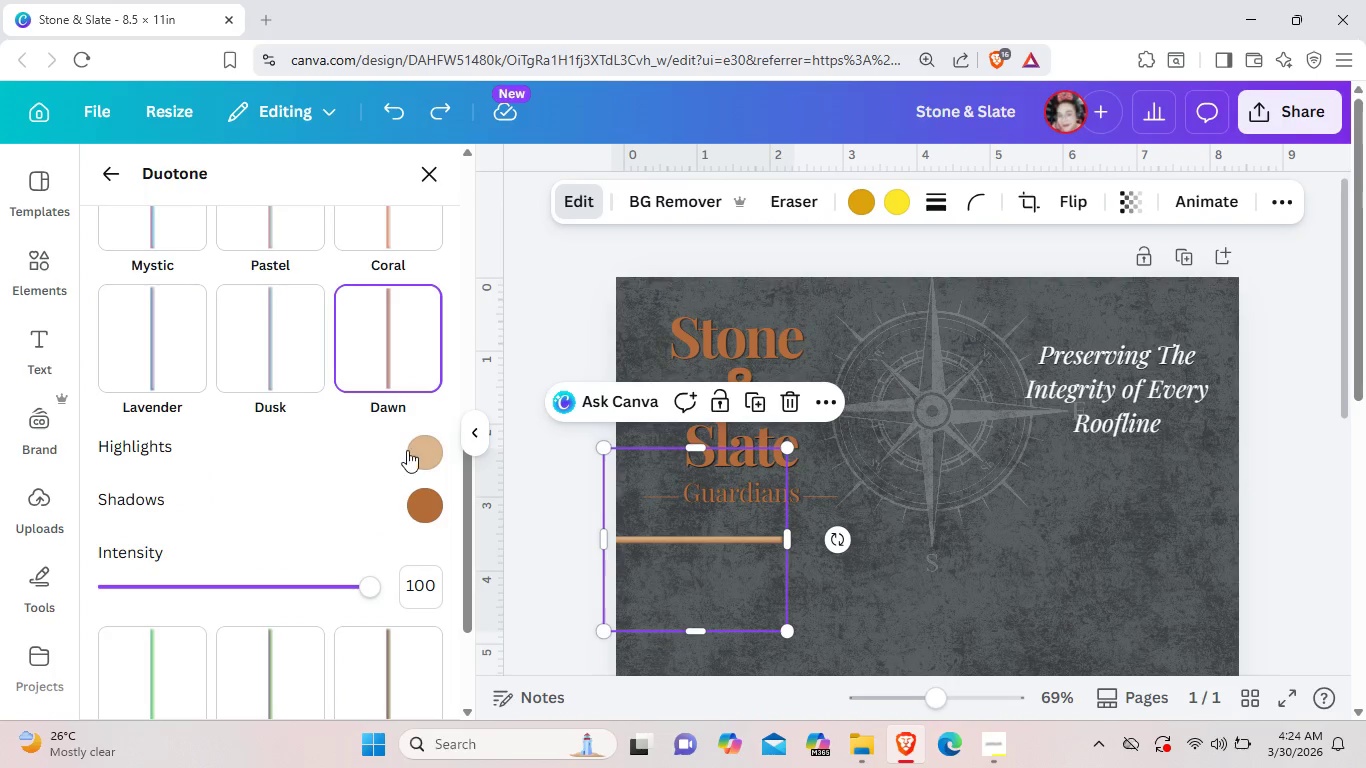 
left_click([419, 453])
 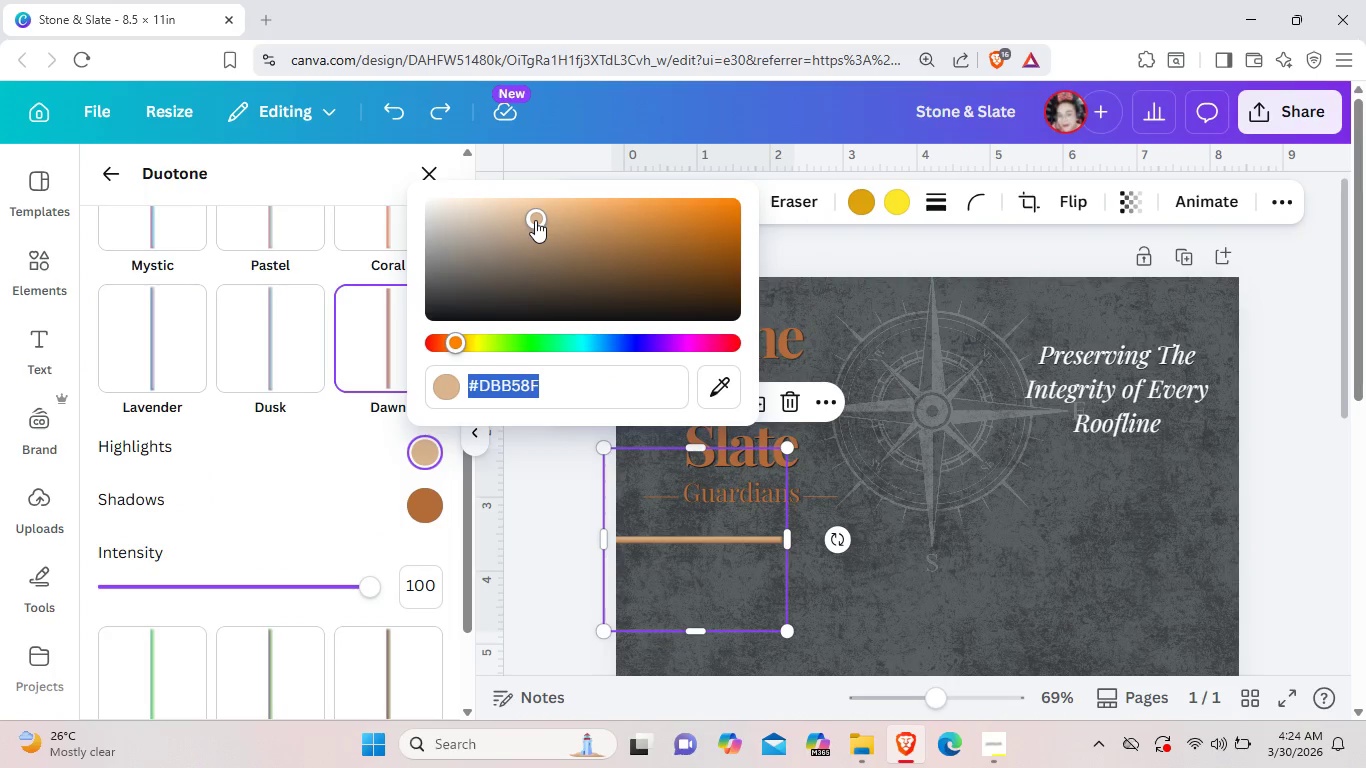 
left_click_drag(start_coordinate=[535, 220], to_coordinate=[644, 238])
 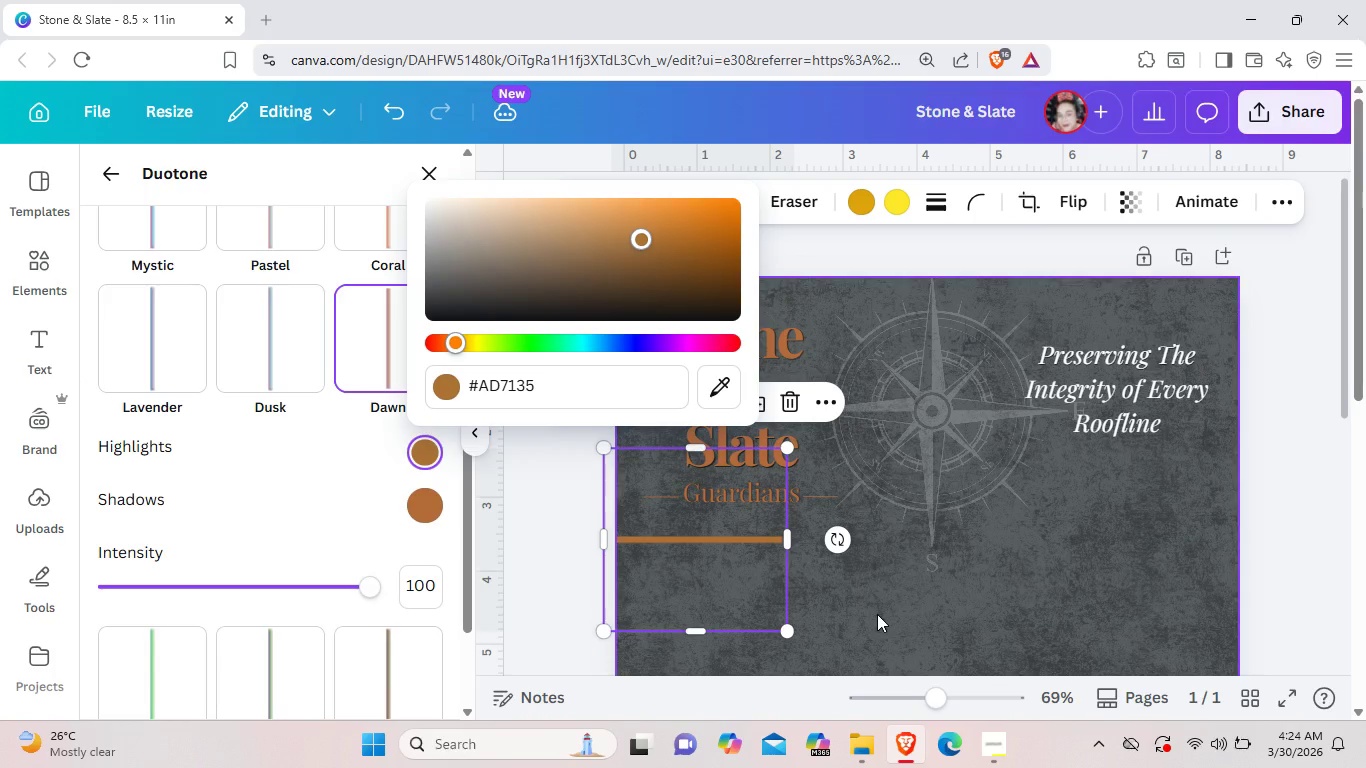 
left_click([877, 614])
 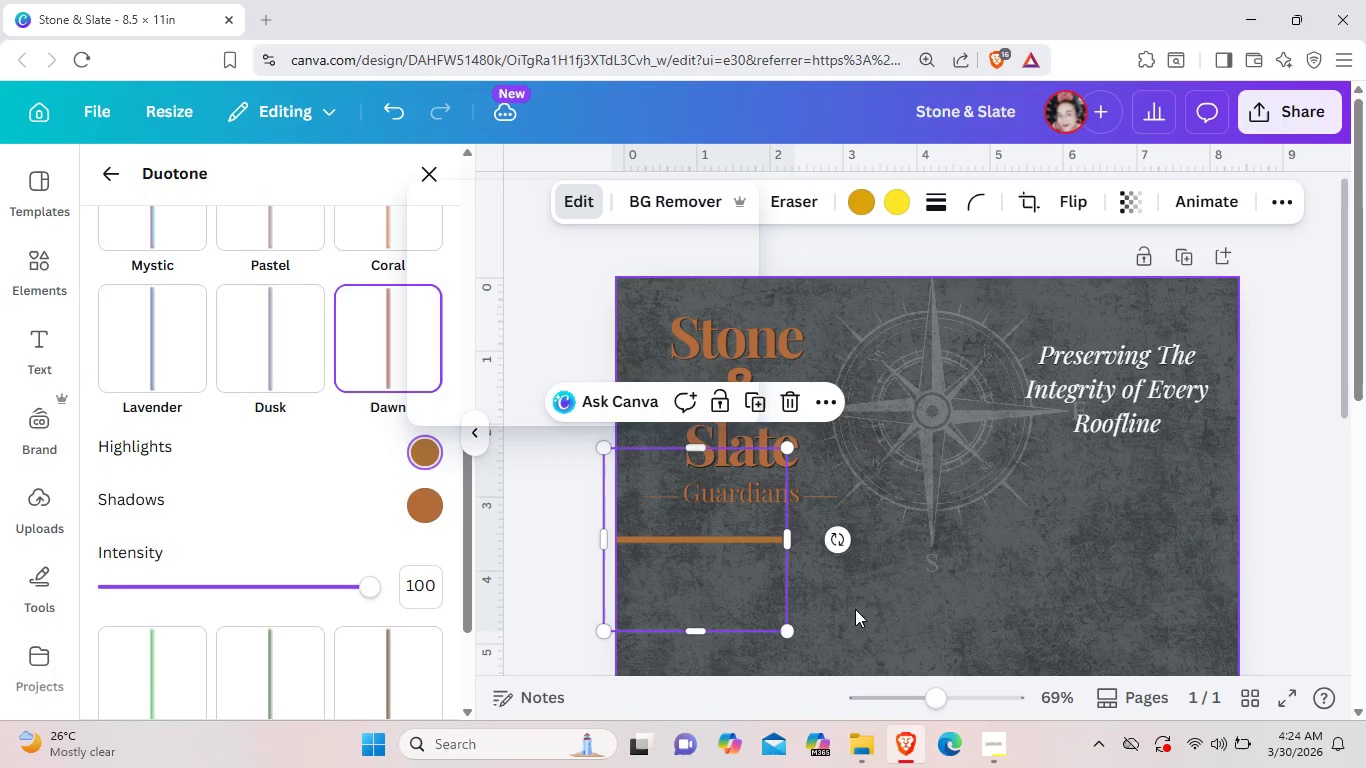 
left_click([855, 609])
 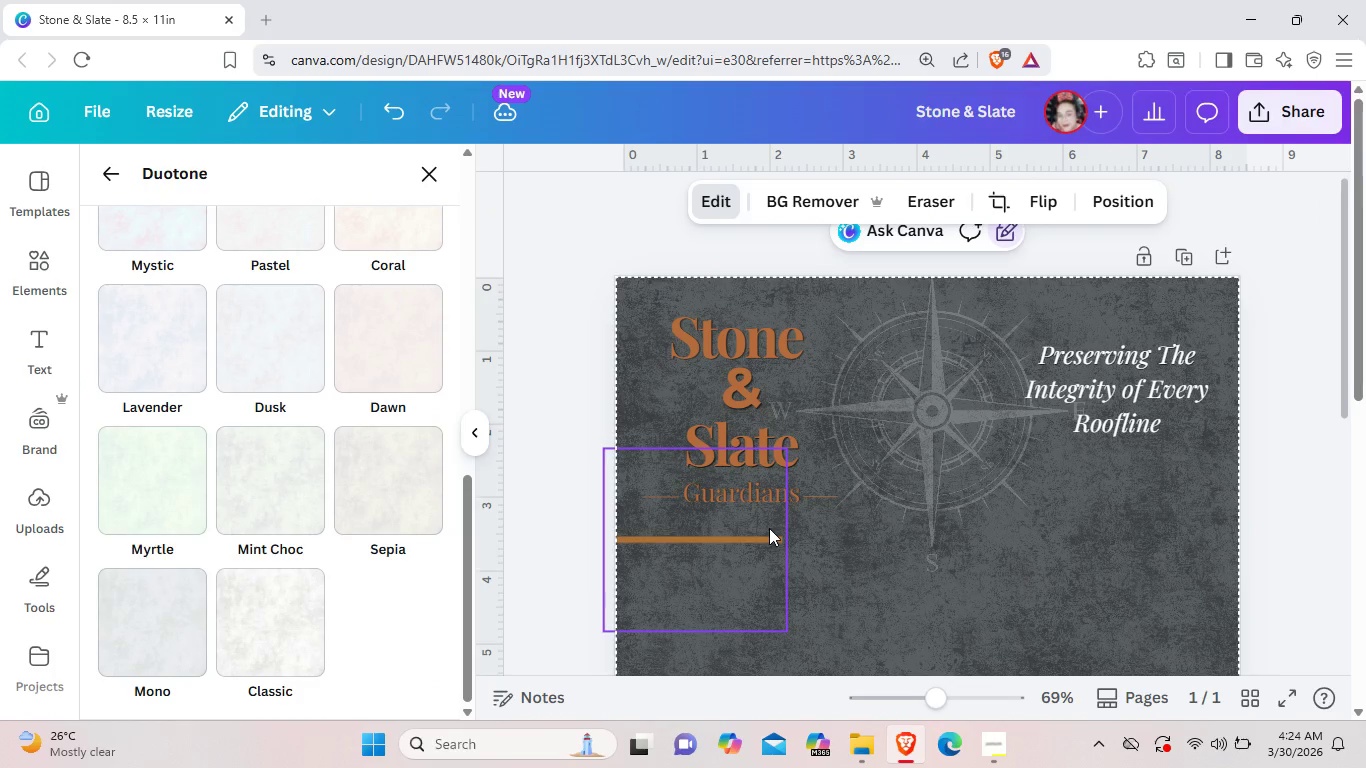 
left_click([768, 528])
 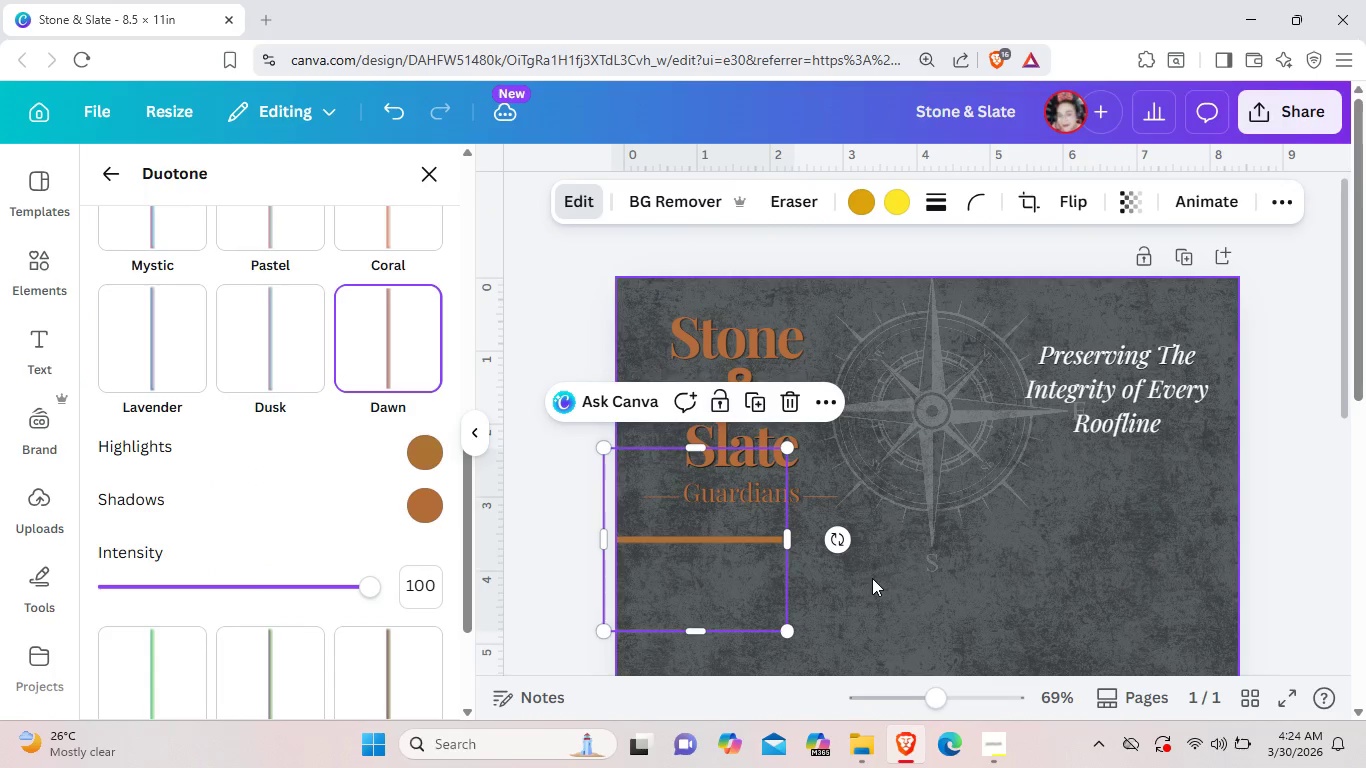 
left_click([870, 580])
 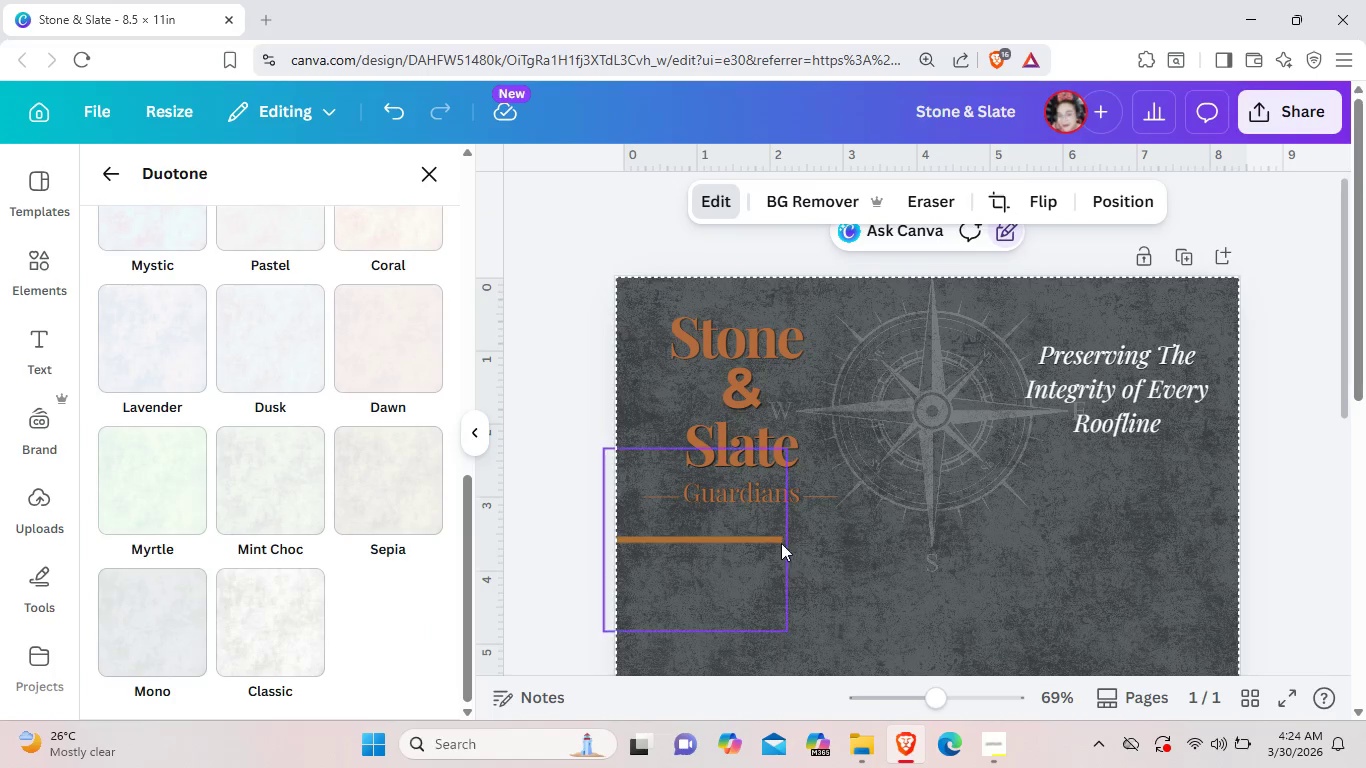 
left_click([771, 536])
 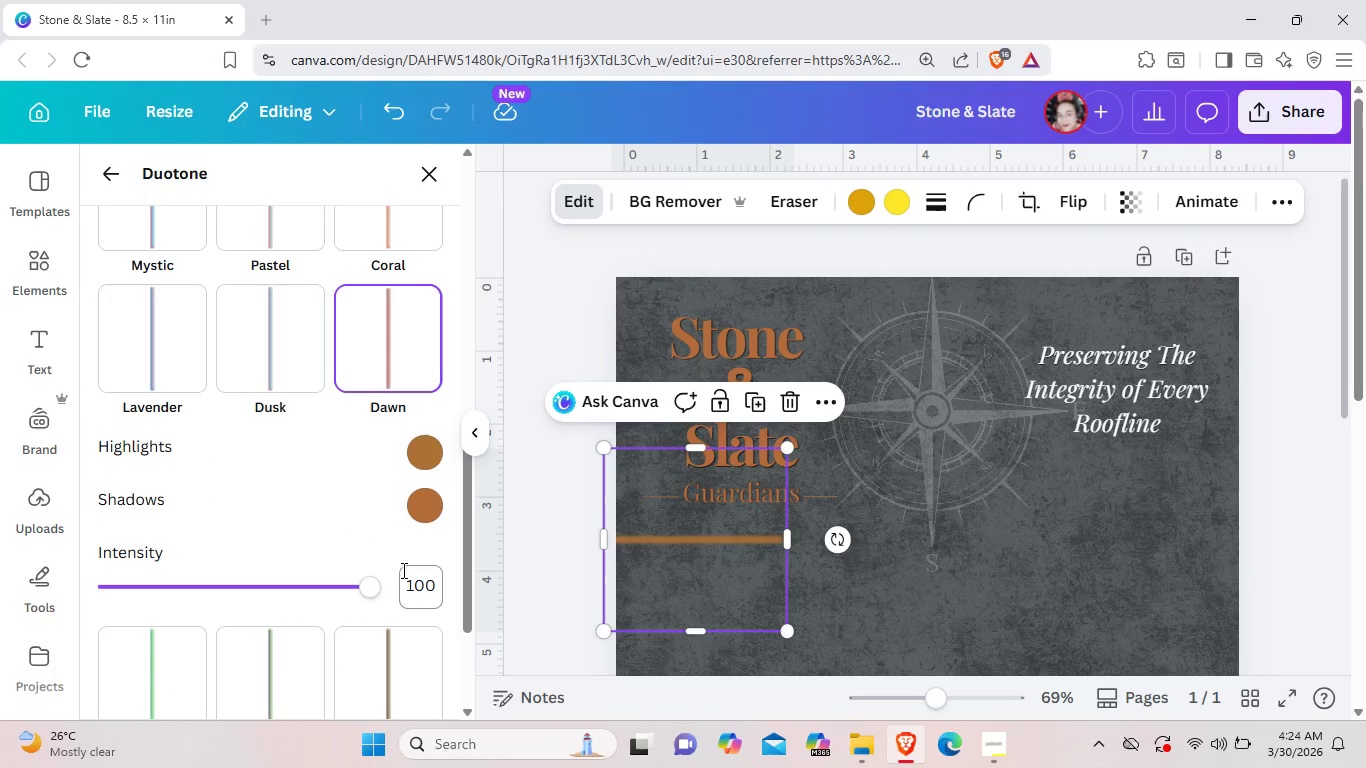 
left_click_drag(start_coordinate=[362, 589], to_coordinate=[433, 587])
 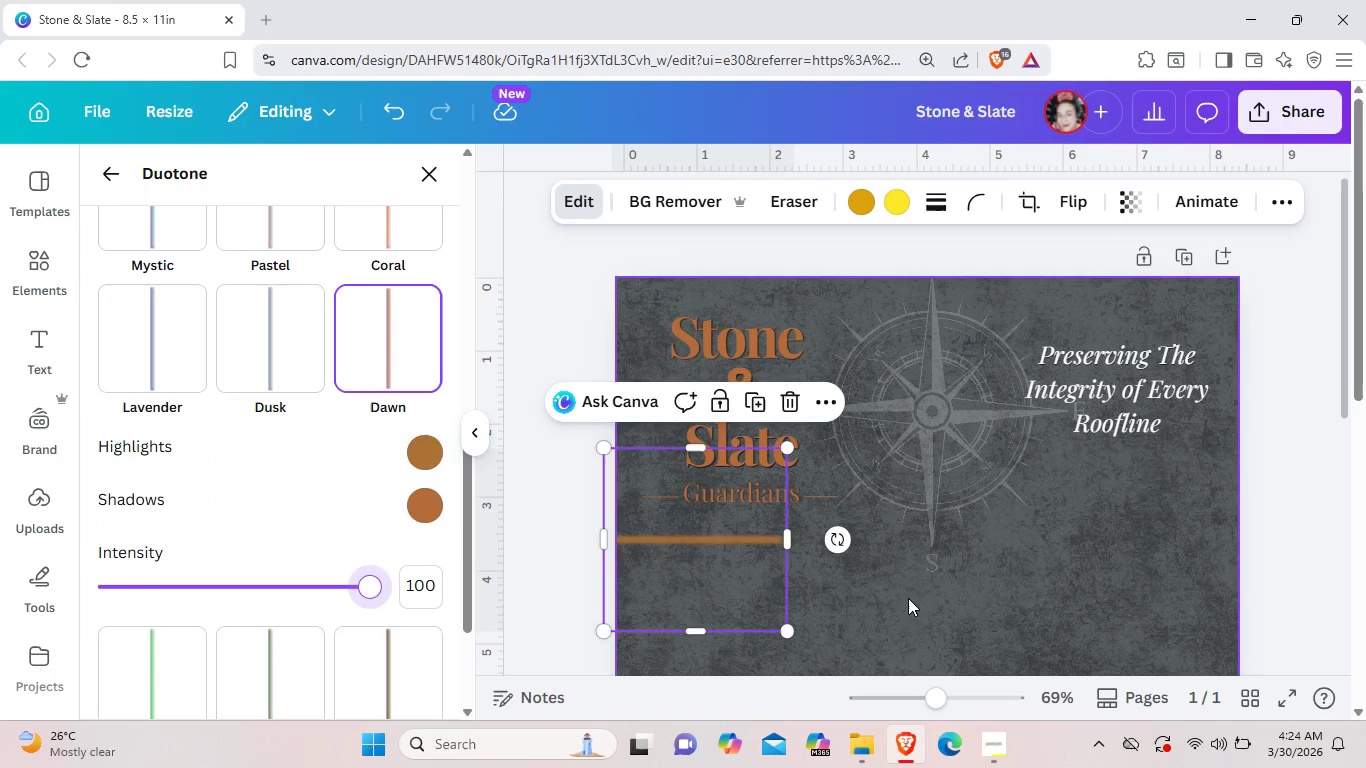 
left_click([908, 598])
 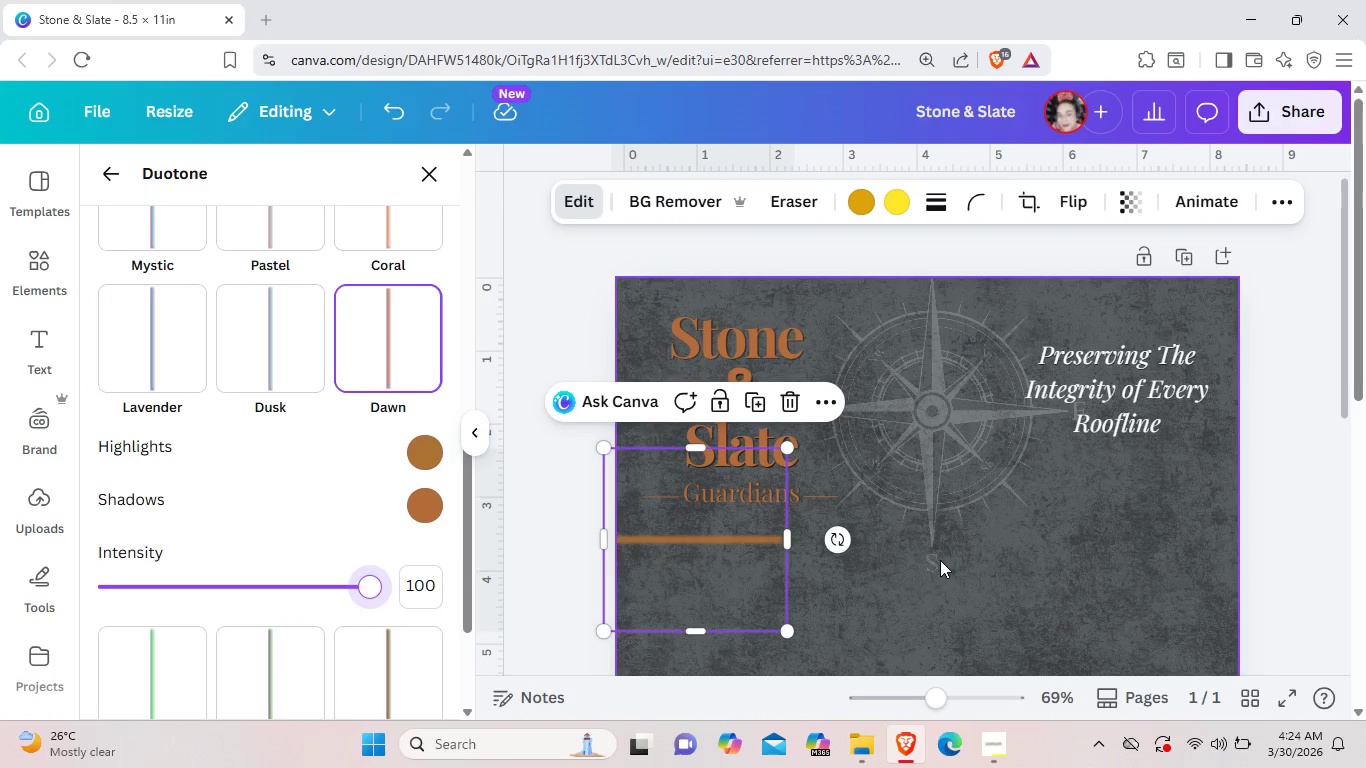 
left_click([940, 560])
 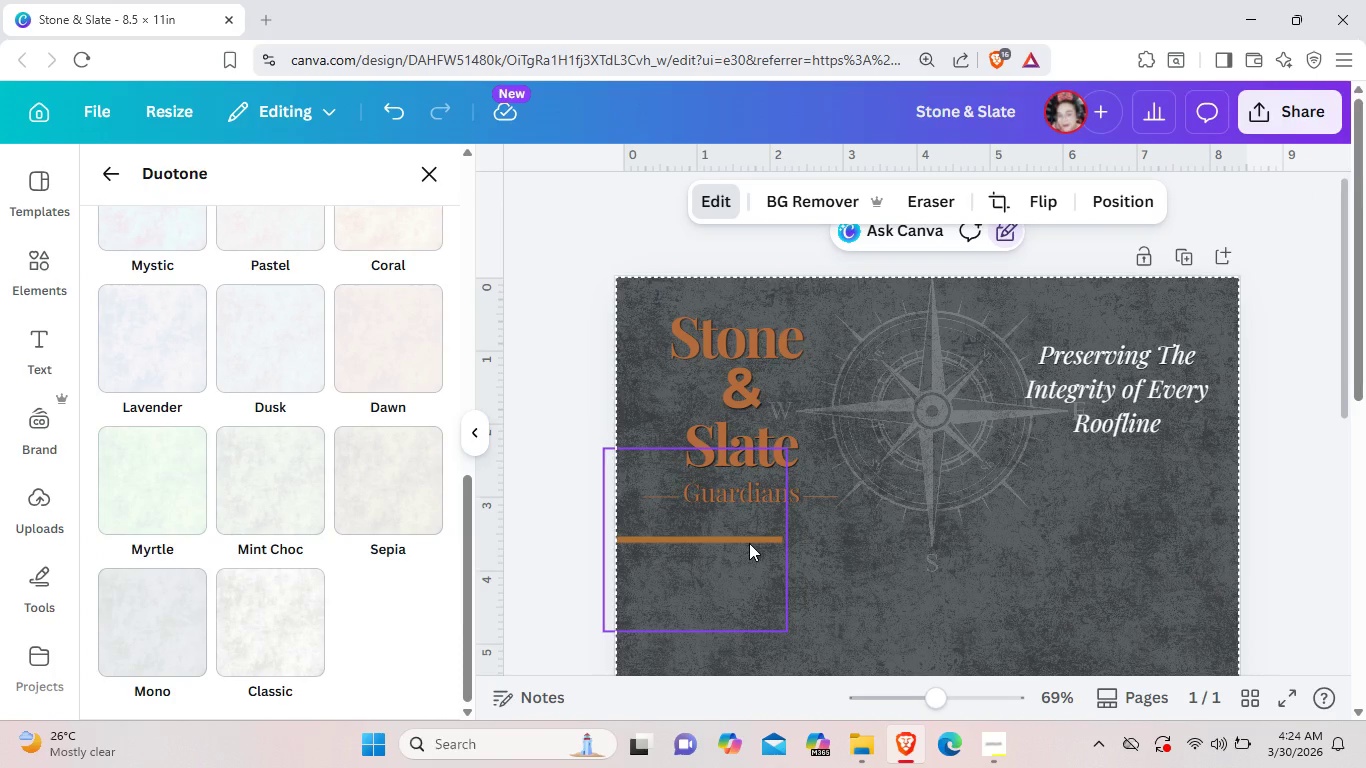 
left_click([749, 543])
 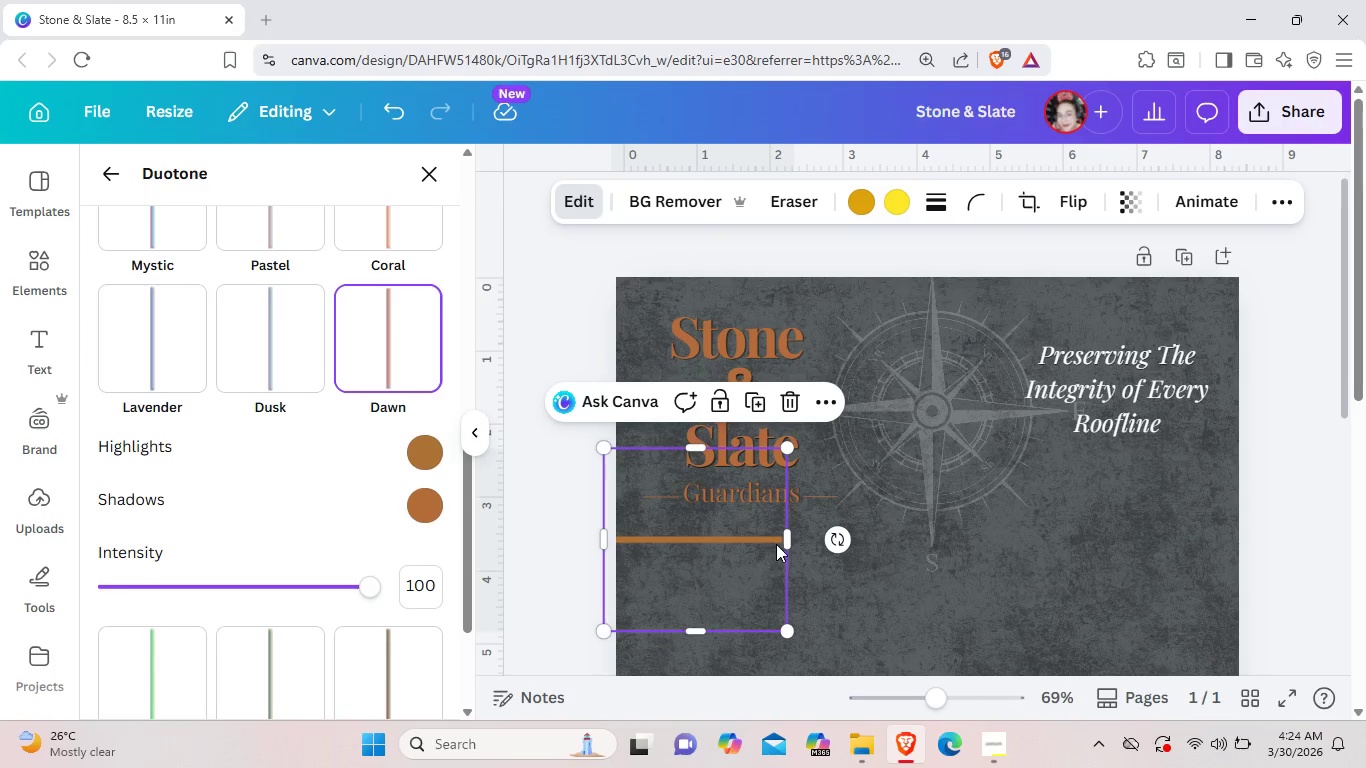 
left_click_drag(start_coordinate=[790, 541], to_coordinate=[731, 550])
 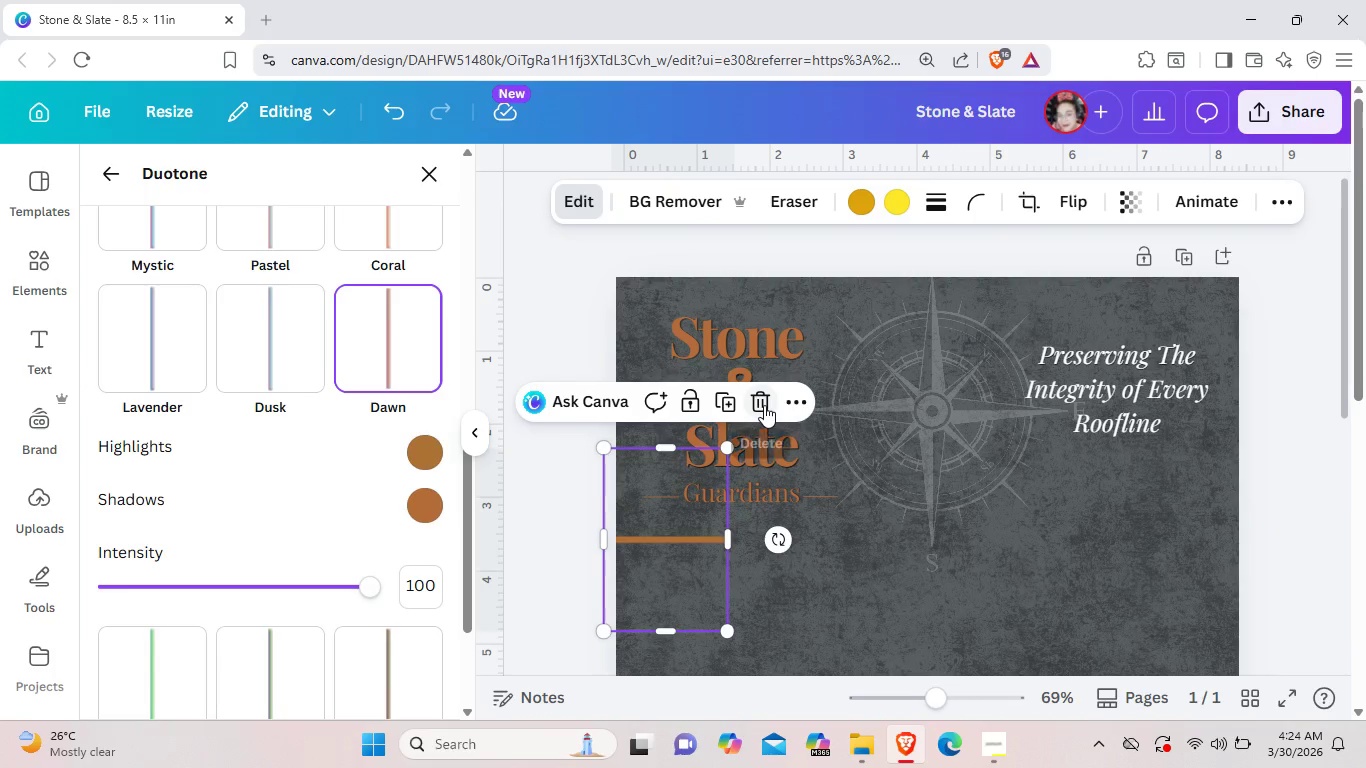 
left_click([764, 405])
 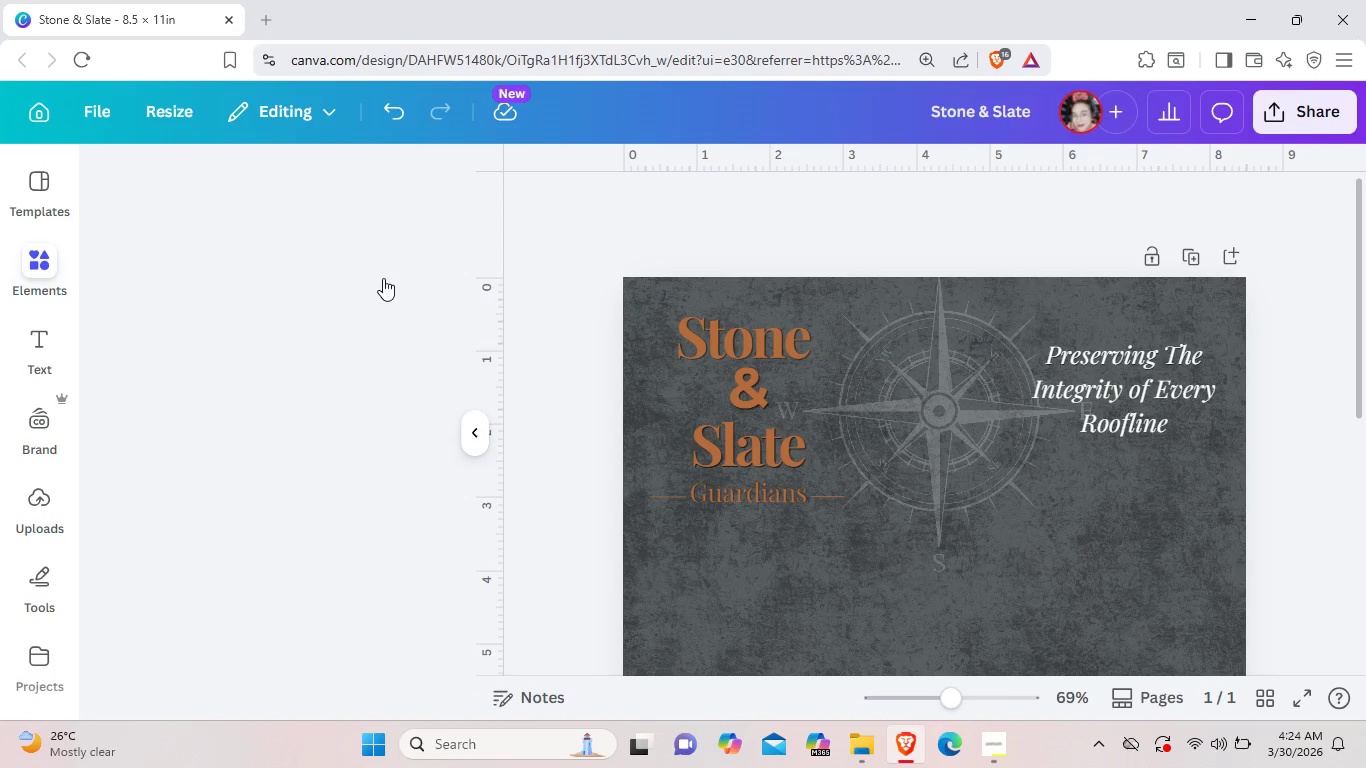 
mouse_move([362, 275])
 